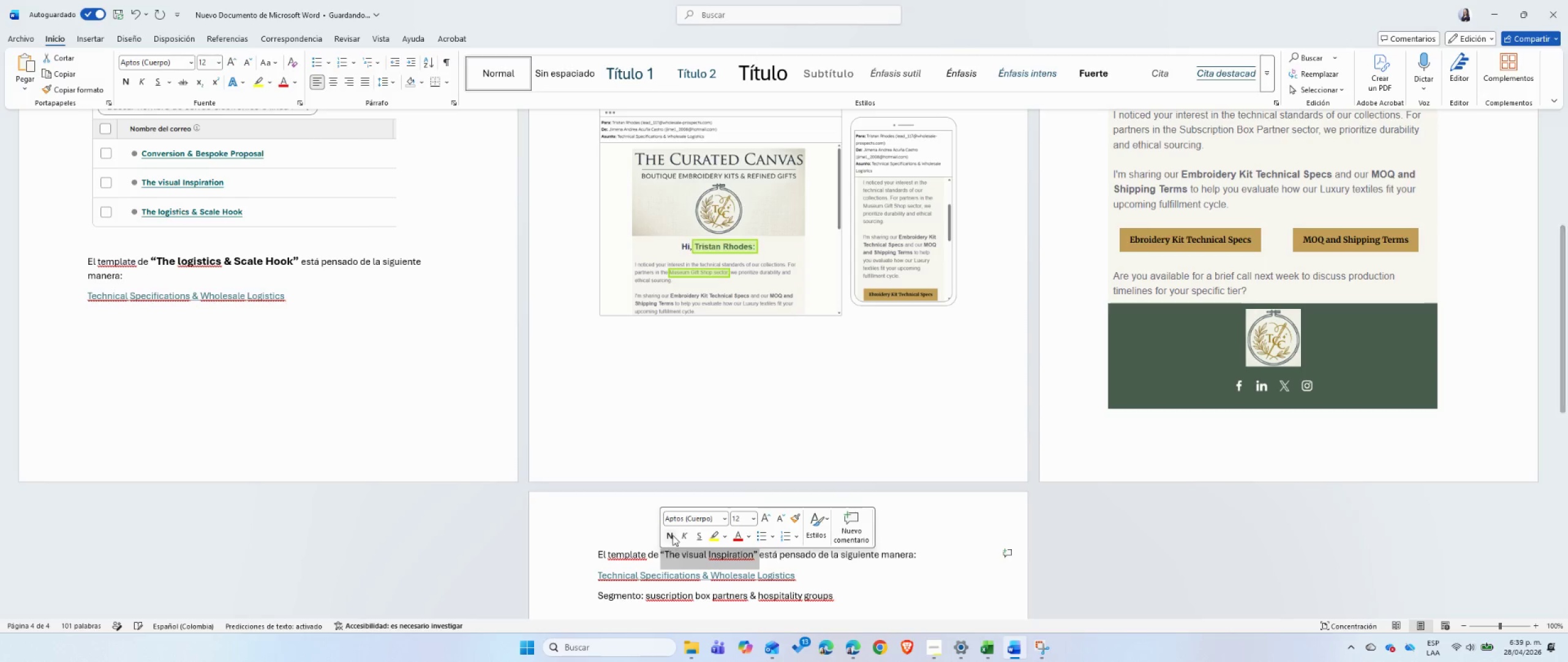 
left_click([673, 535])
 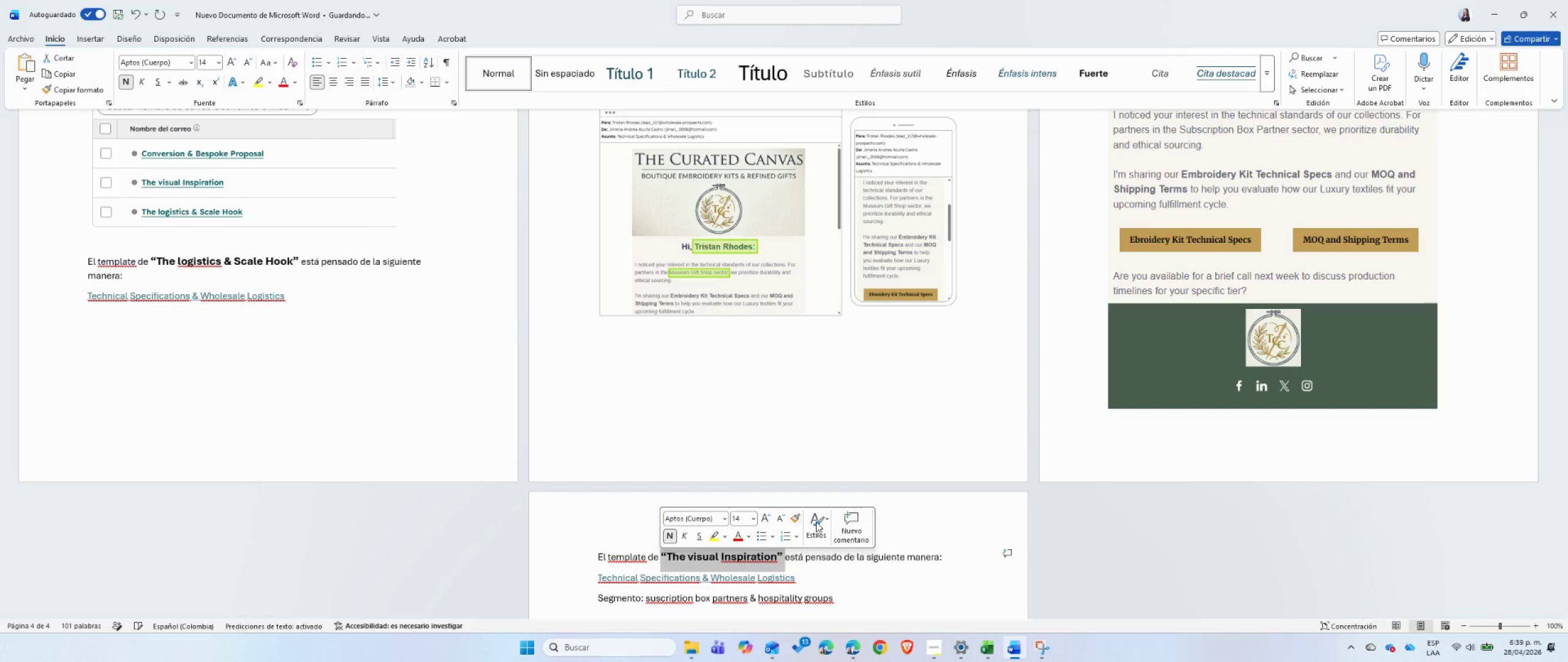 
left_click([928, 547])
 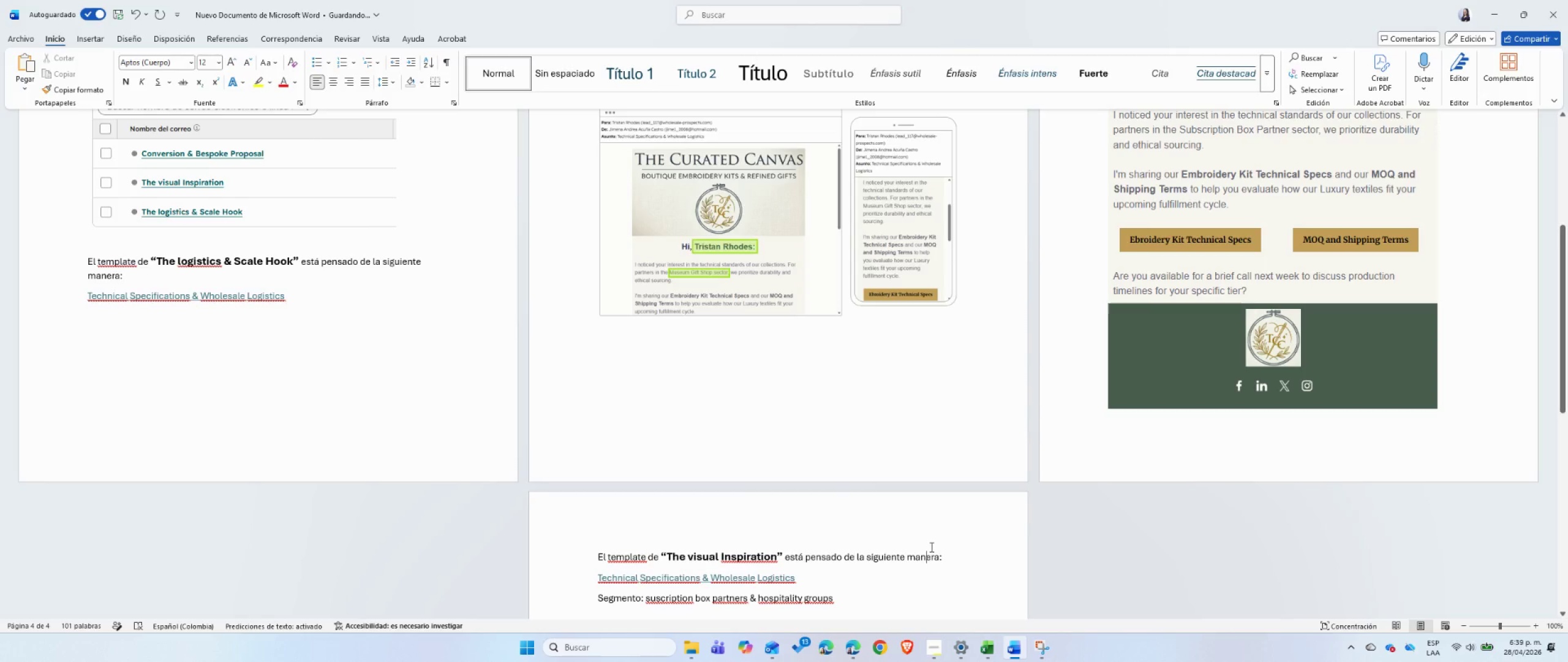 
scroll: coordinate [930, 547], scroll_direction: down, amount: 2.0
 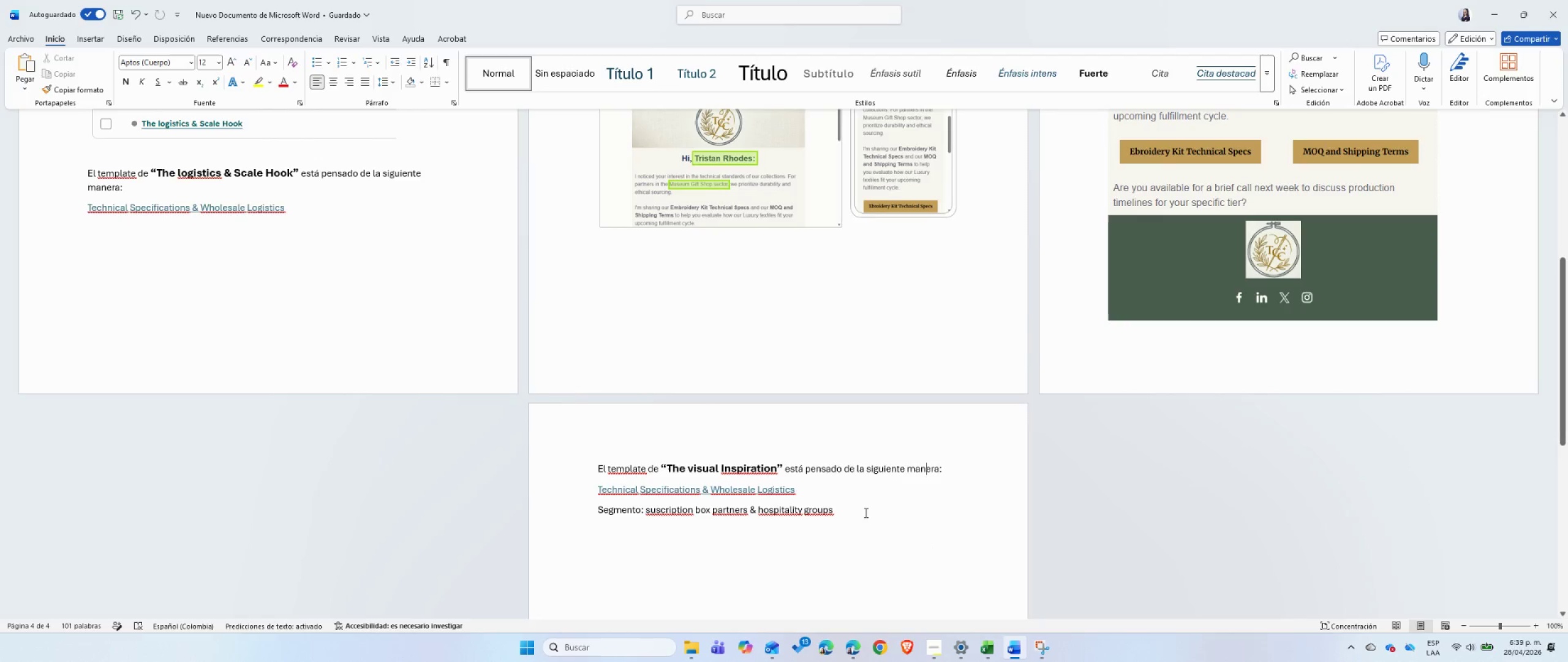 
left_click_drag(start_coordinate=[865, 512], to_coordinate=[654, 518])
 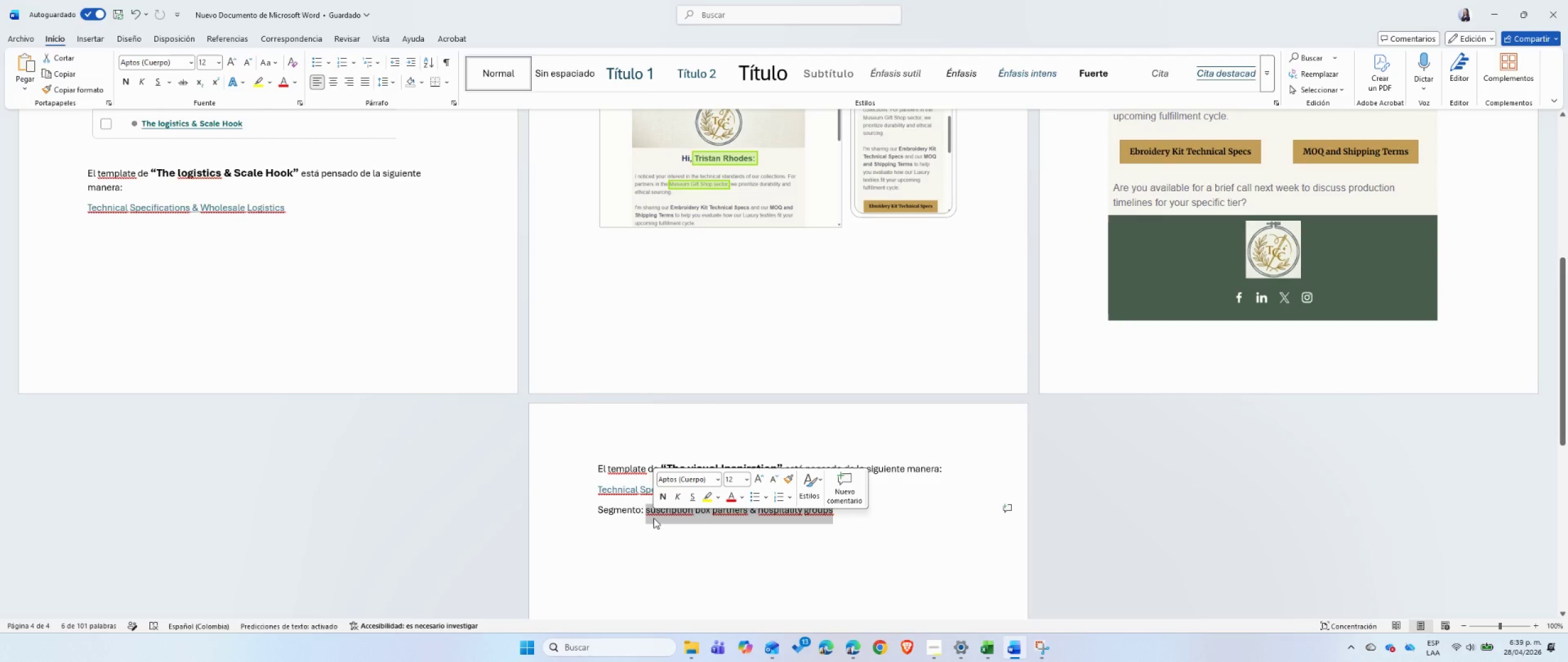 
type(Boutique Retailers ^ Museum Gift Shops)
 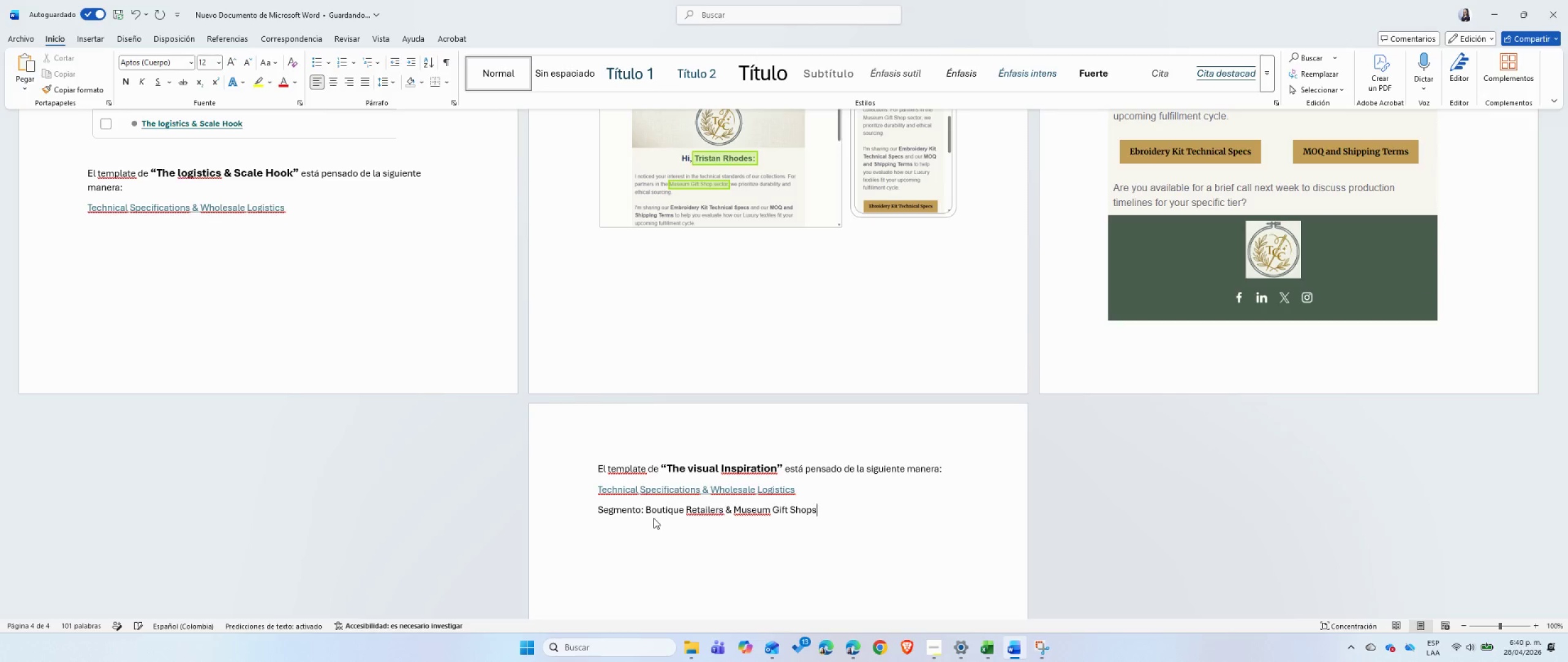 
left_click([858, 647])
 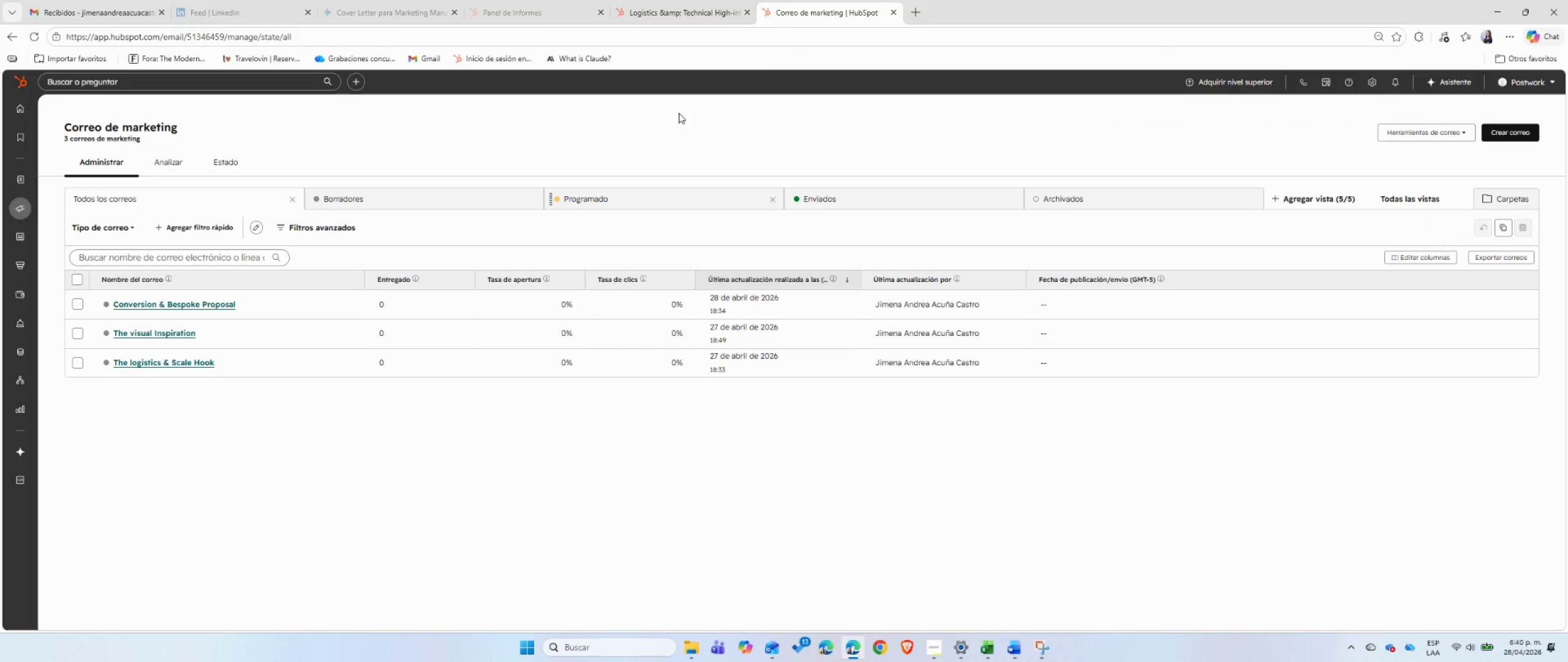 
left_click([738, 1])
 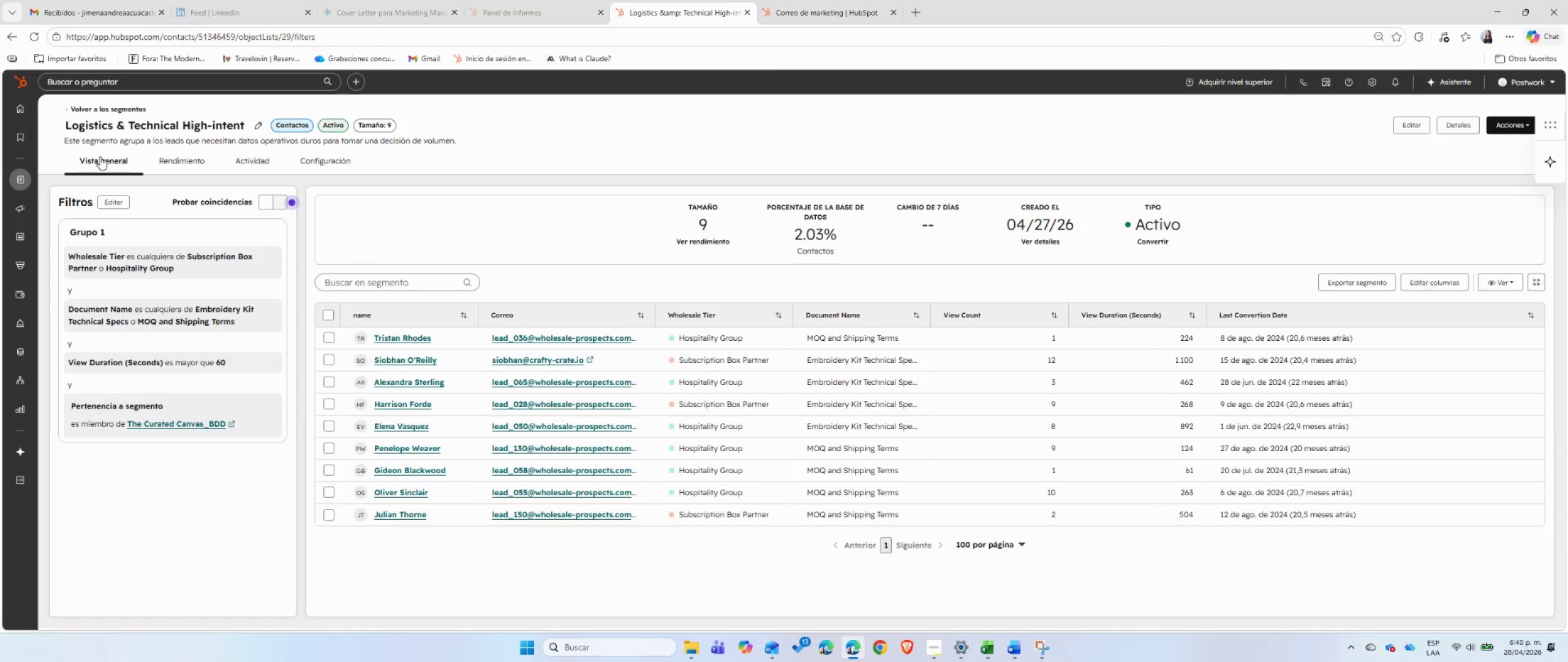 
left_click([89, 112])
 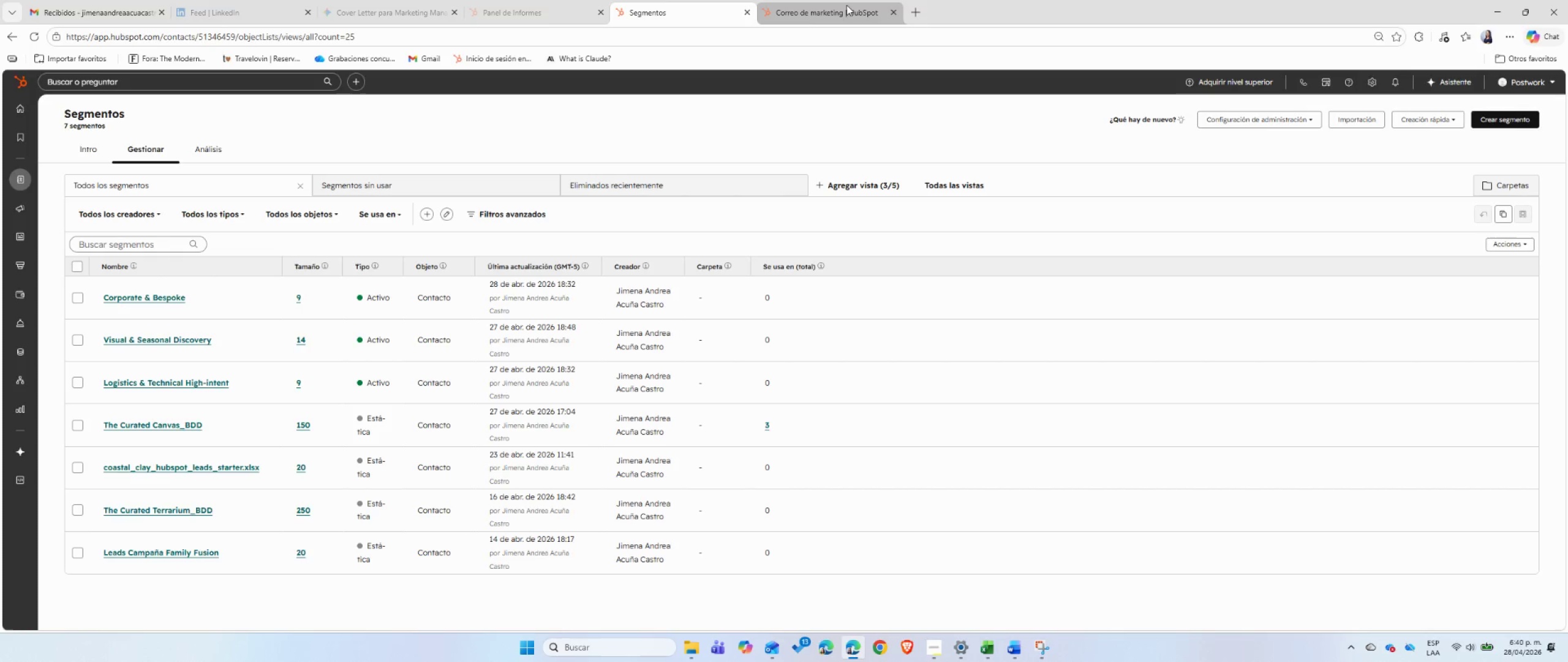 
left_click([846, 5])
 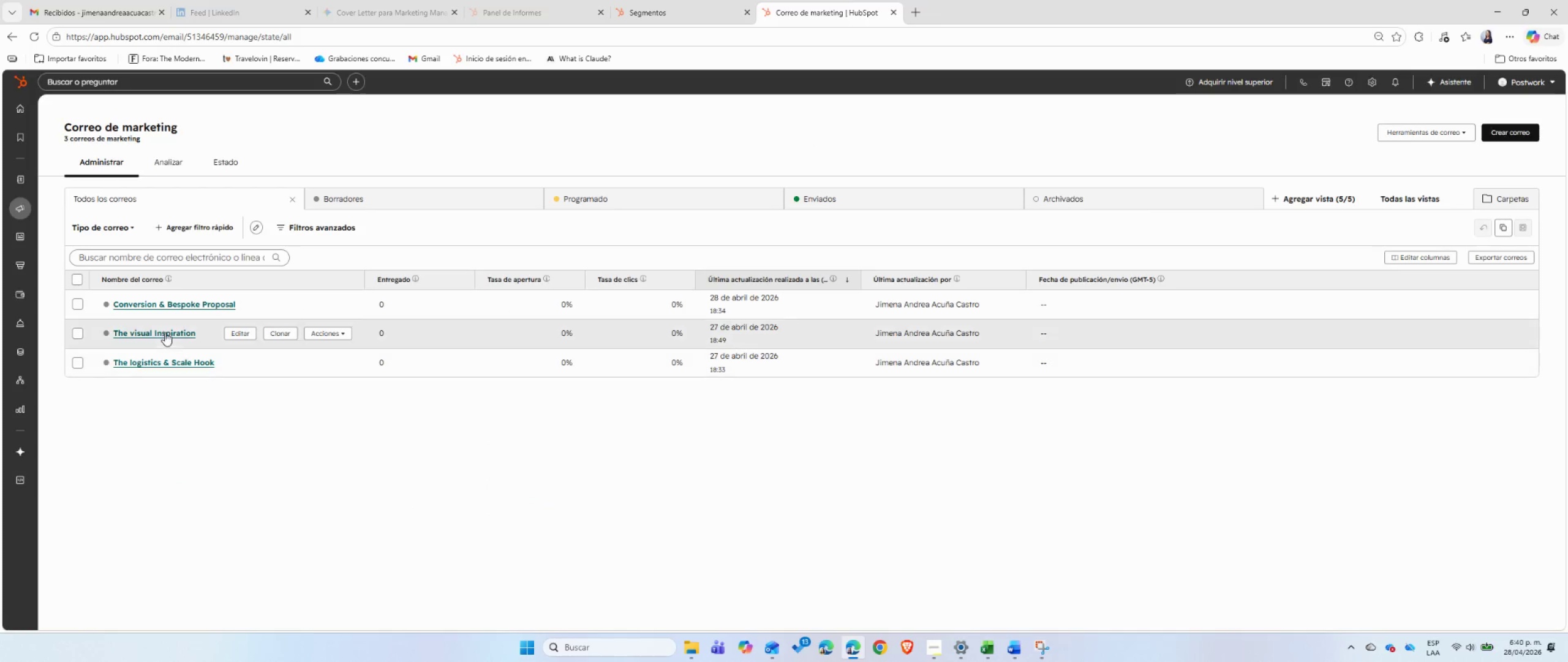 
right_click([165, 327])
 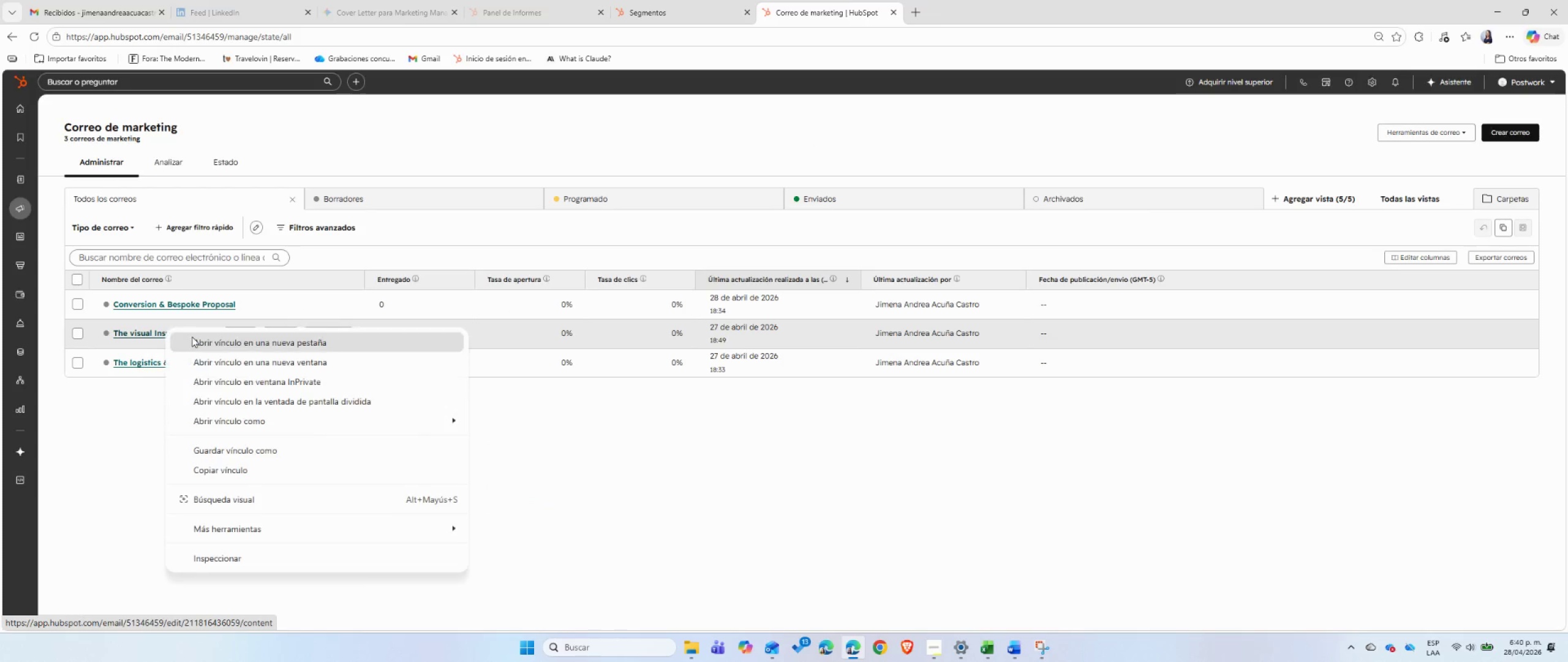 
left_click([192, 337])
 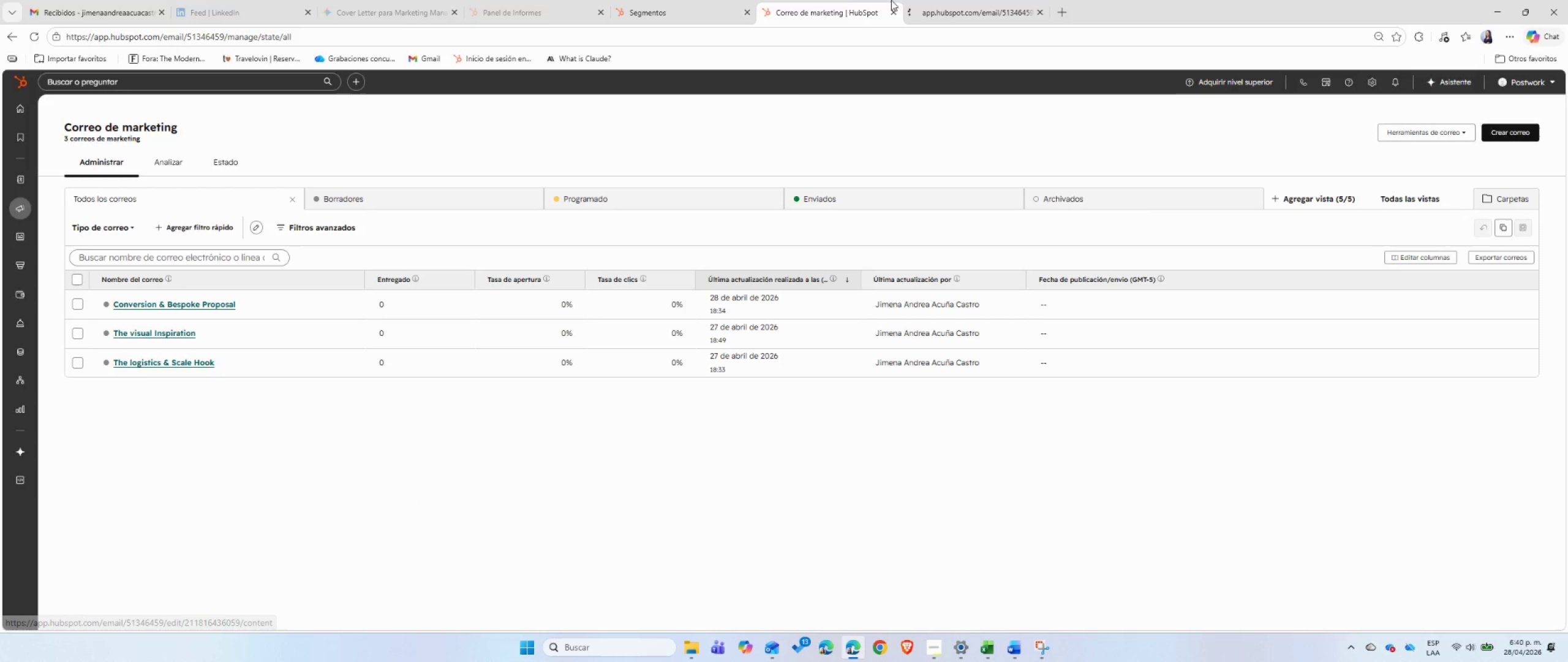 
left_click([930, 0])
 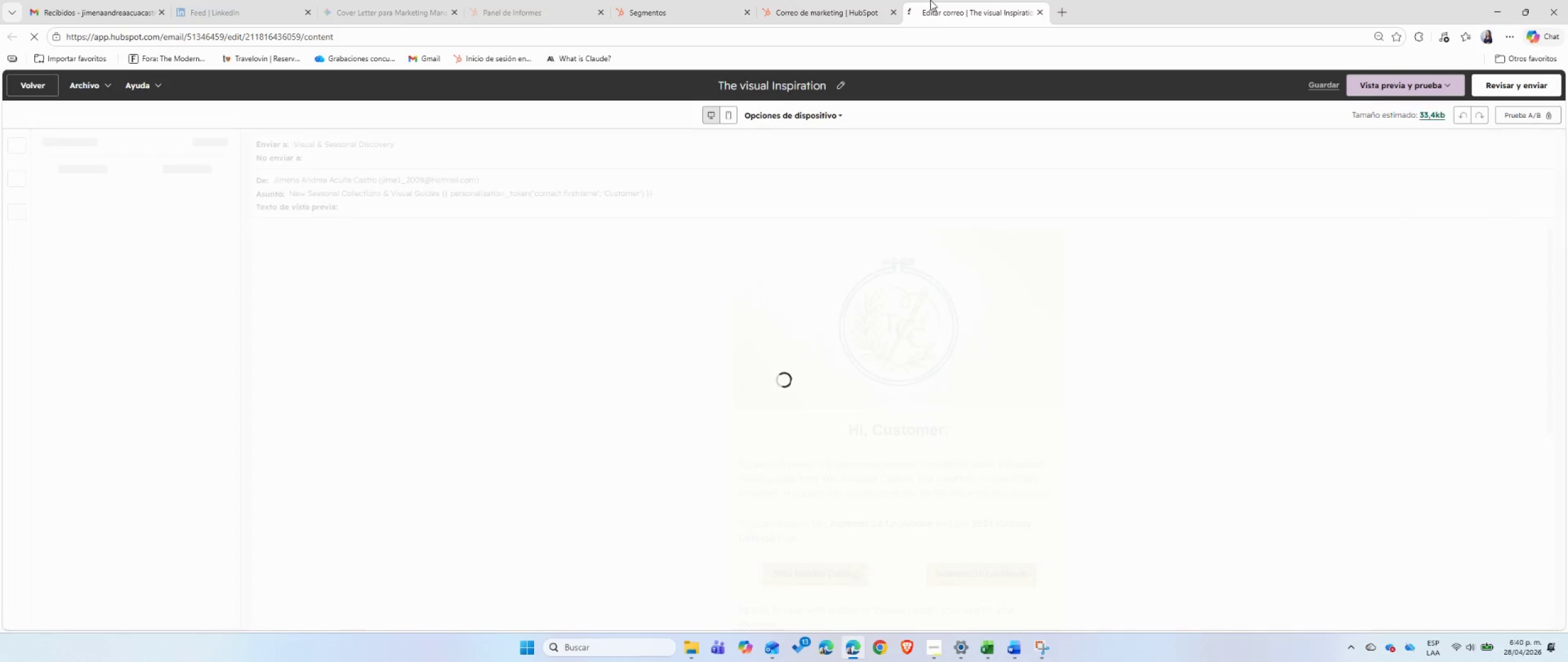 
wait(9.27)
 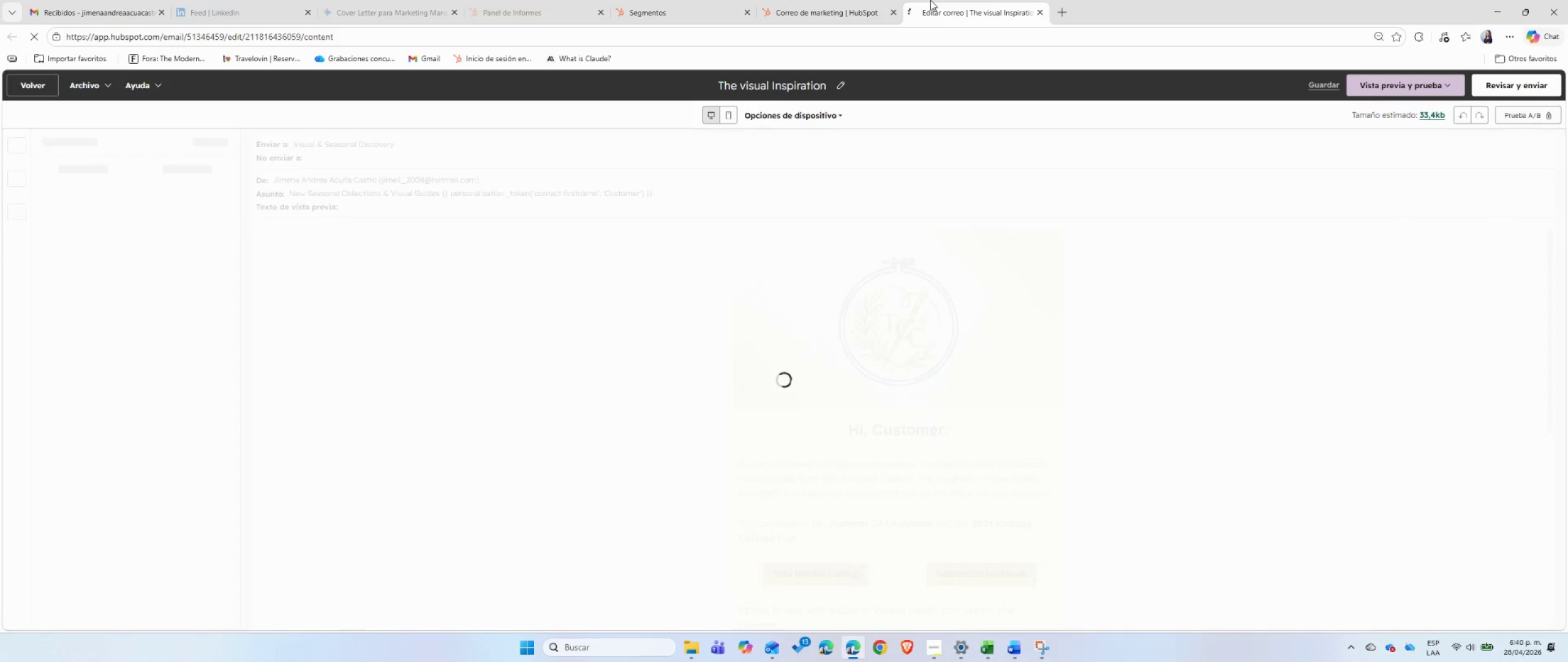 
left_click([831, 2])
 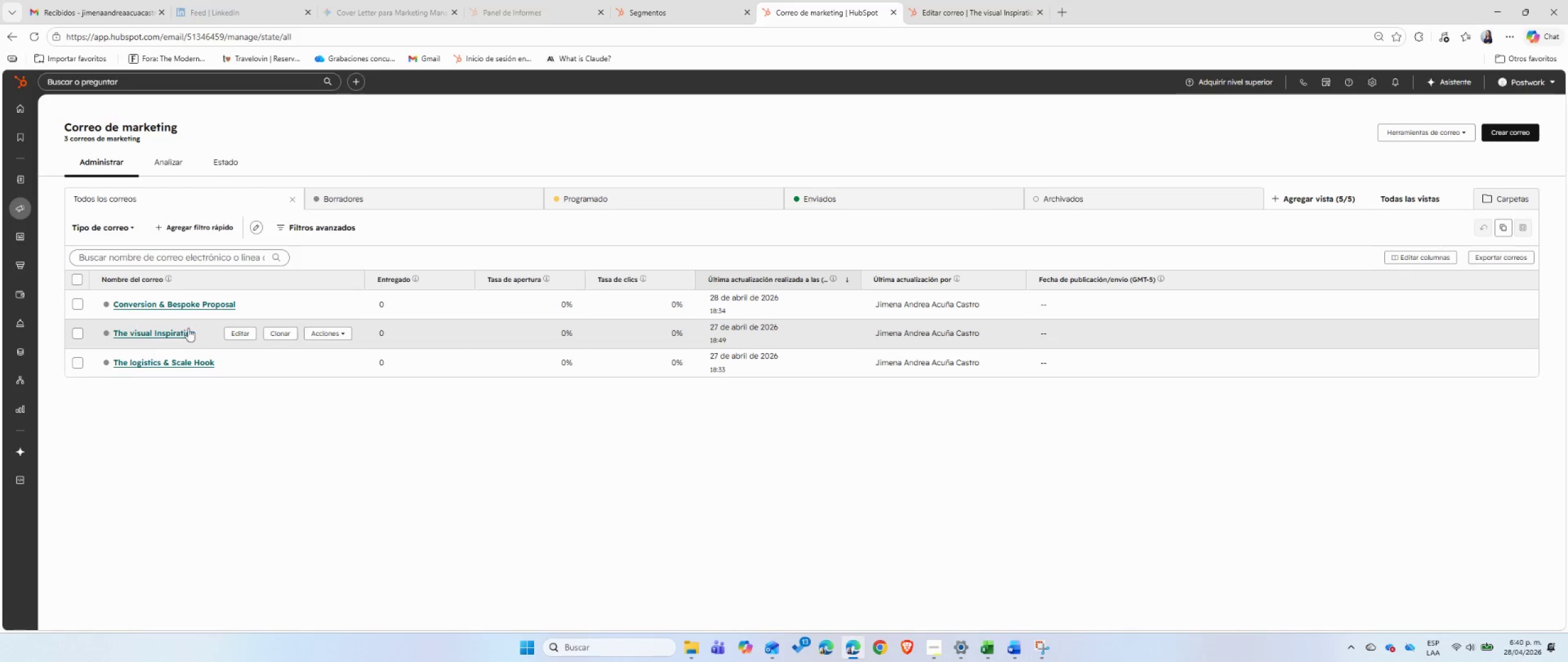 
left_click([638, 0])
 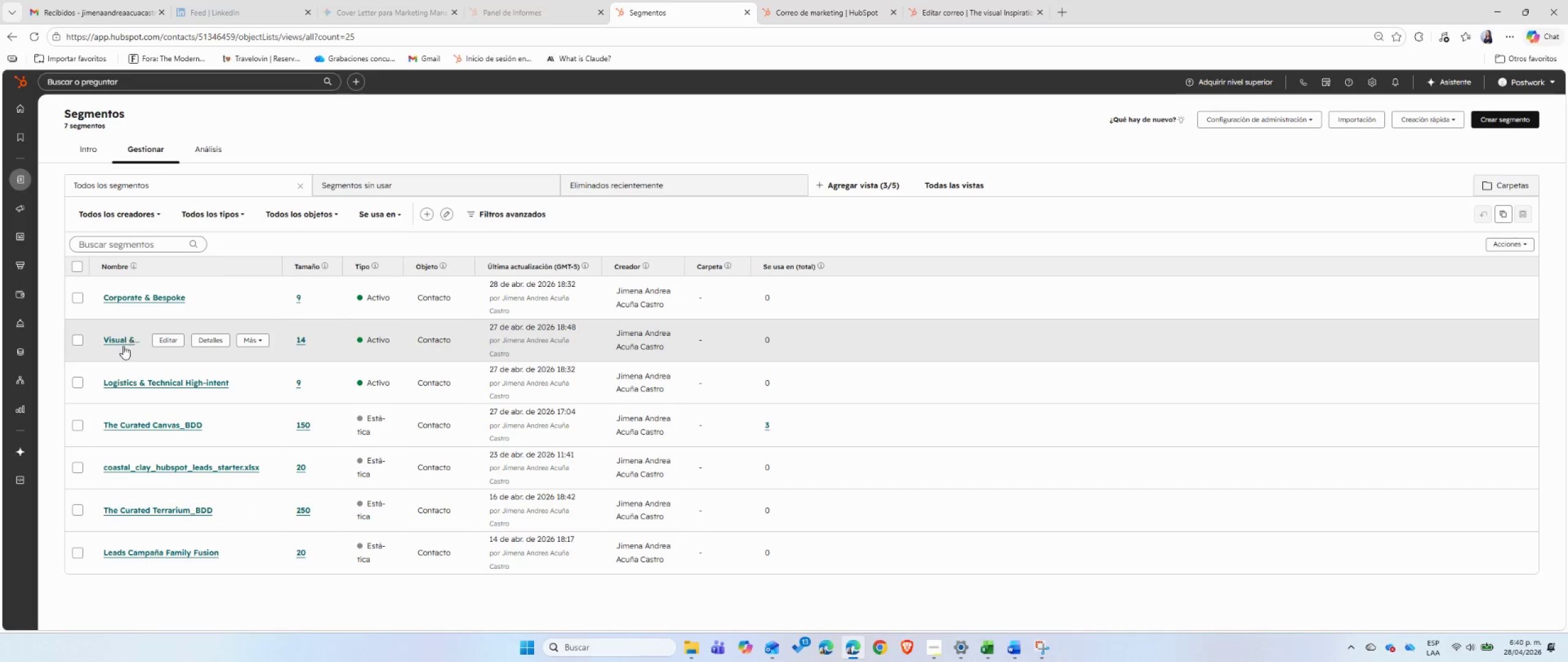 
left_click([122, 343])
 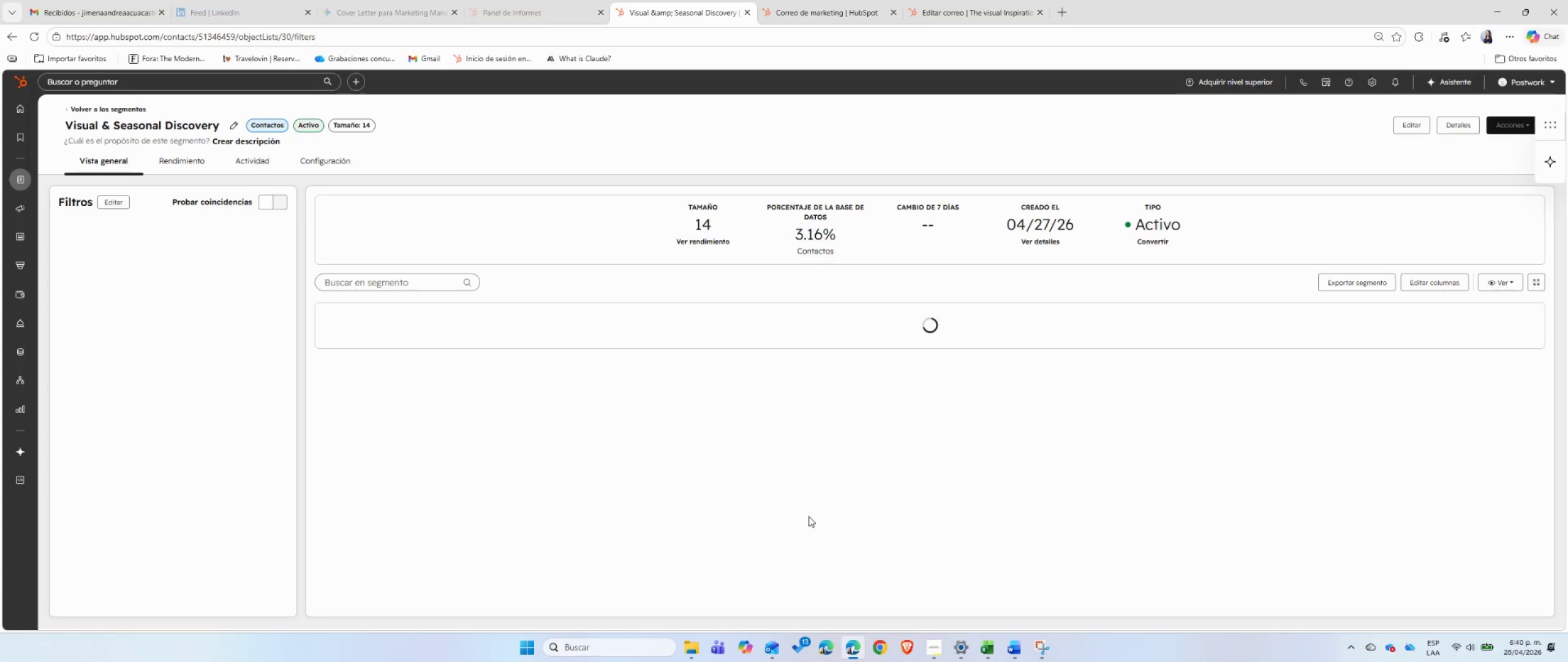 
wait(9.91)
 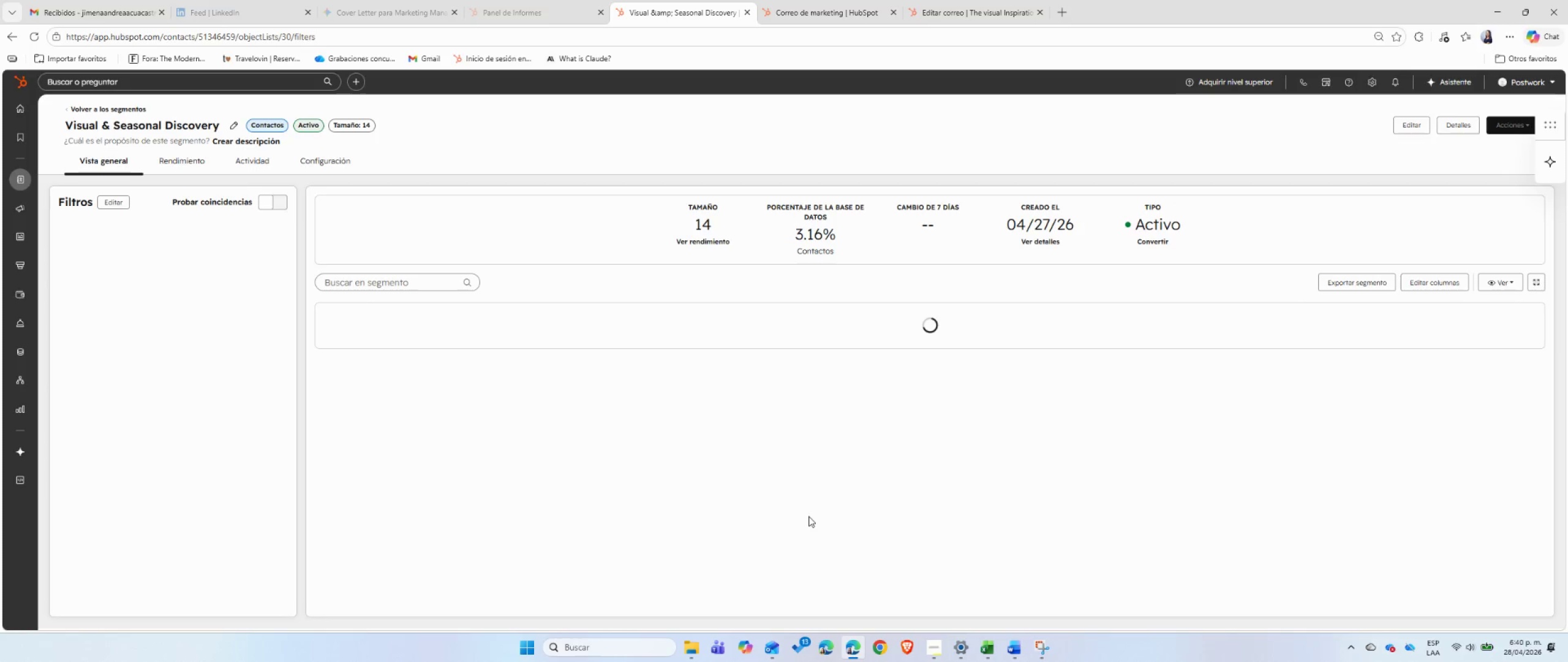 
left_click([1054, 654])
 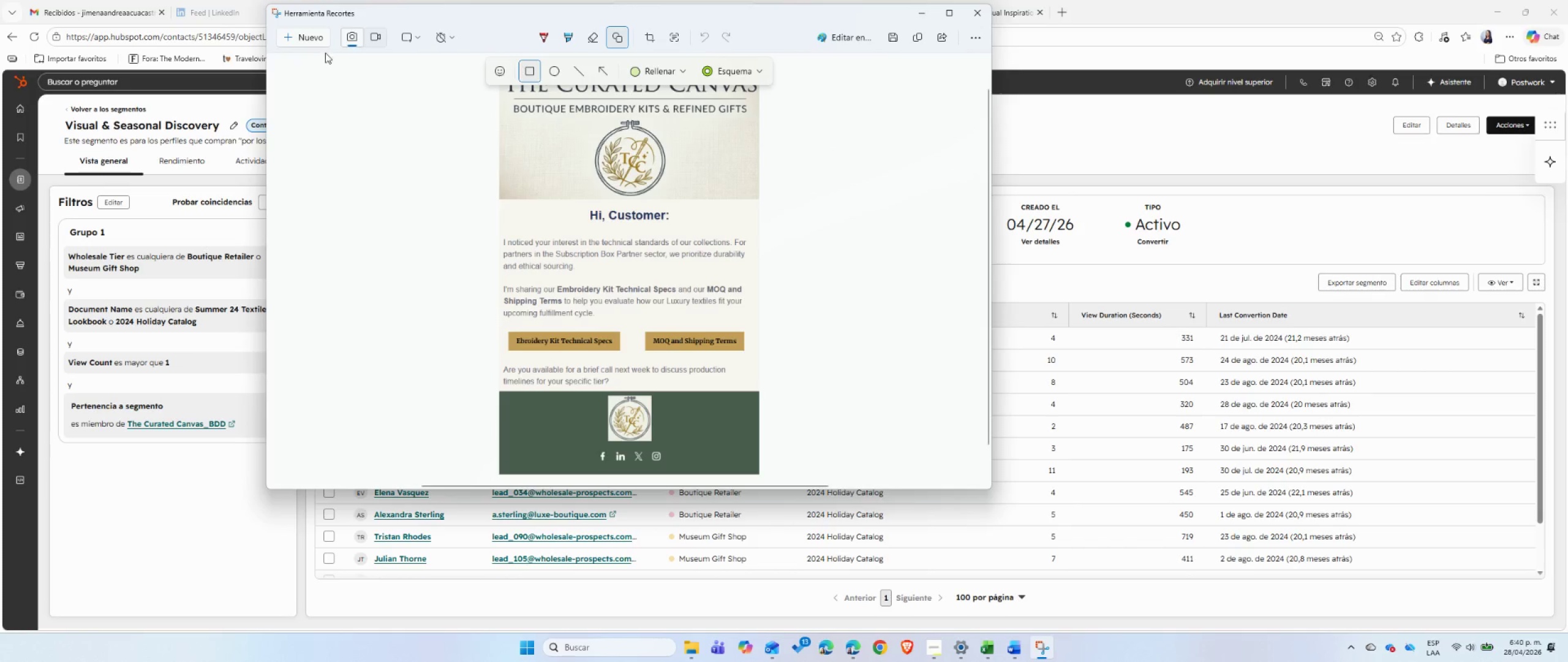 
left_click([315, 36])
 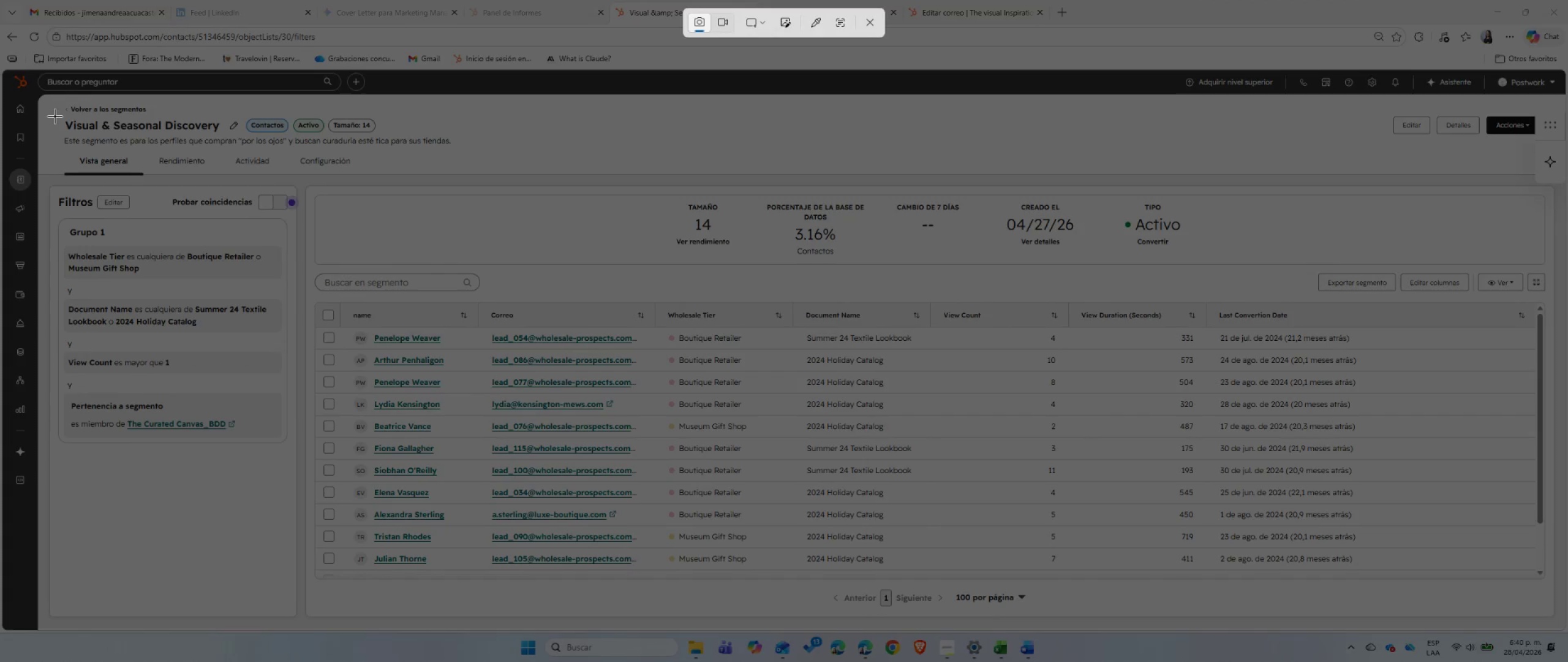 
left_click_drag(start_coordinate=[51, 119], to_coordinate=[1361, 583])
 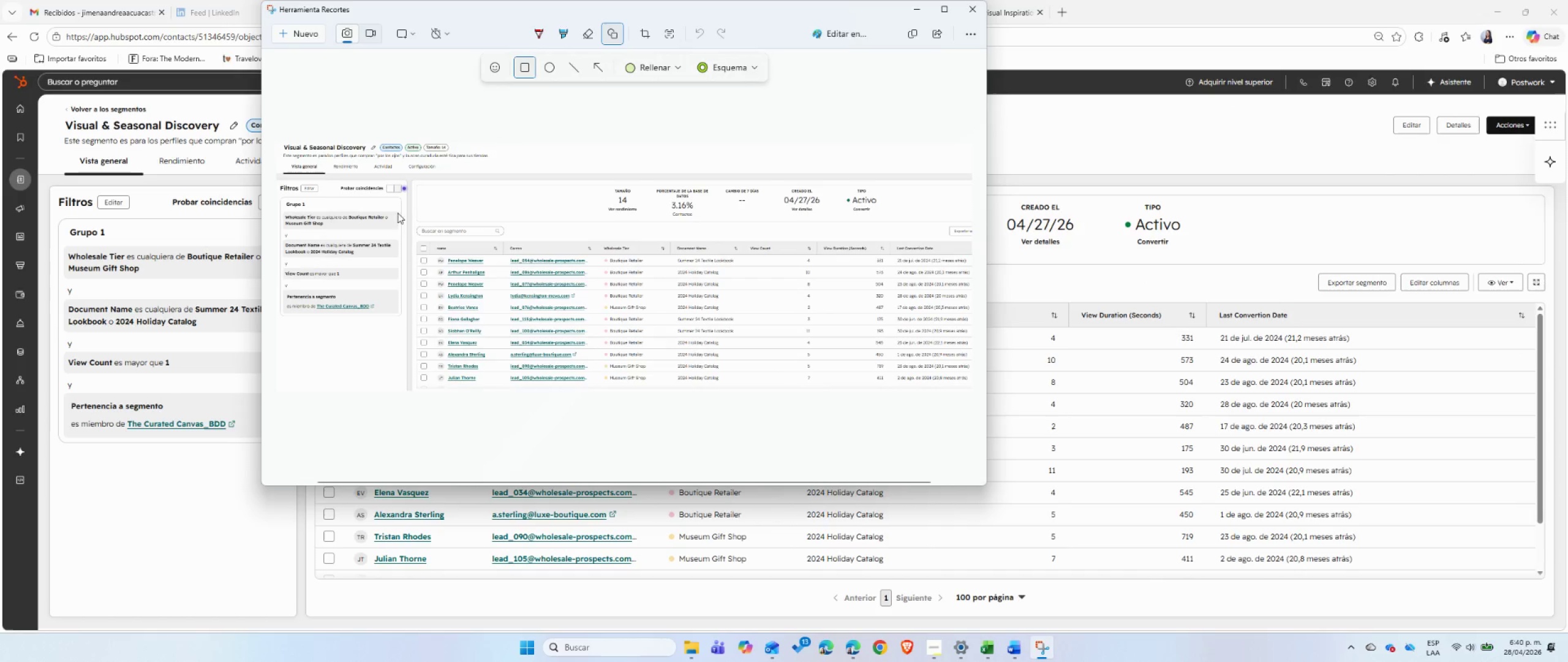 
wait(5.31)
 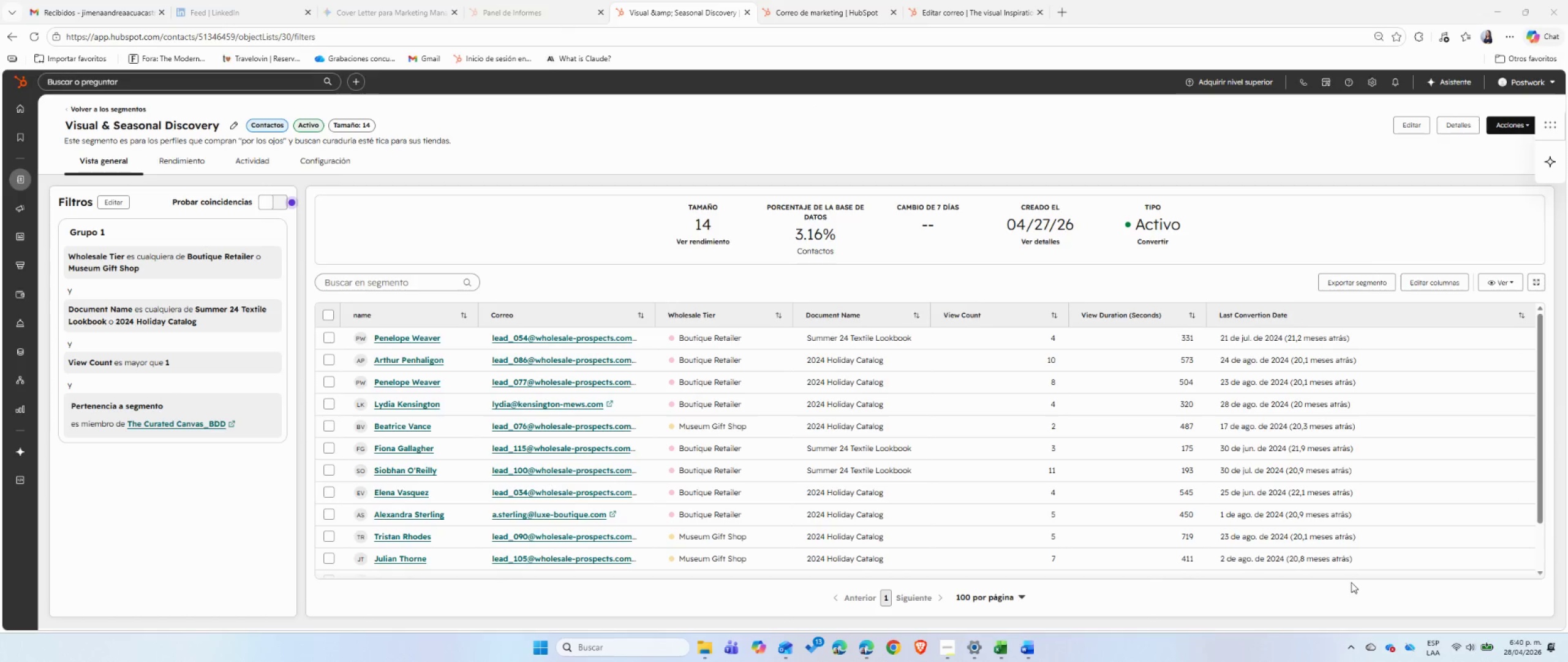 
left_click_drag(start_coordinate=[278, 183], to_coordinate=[405, 326])
 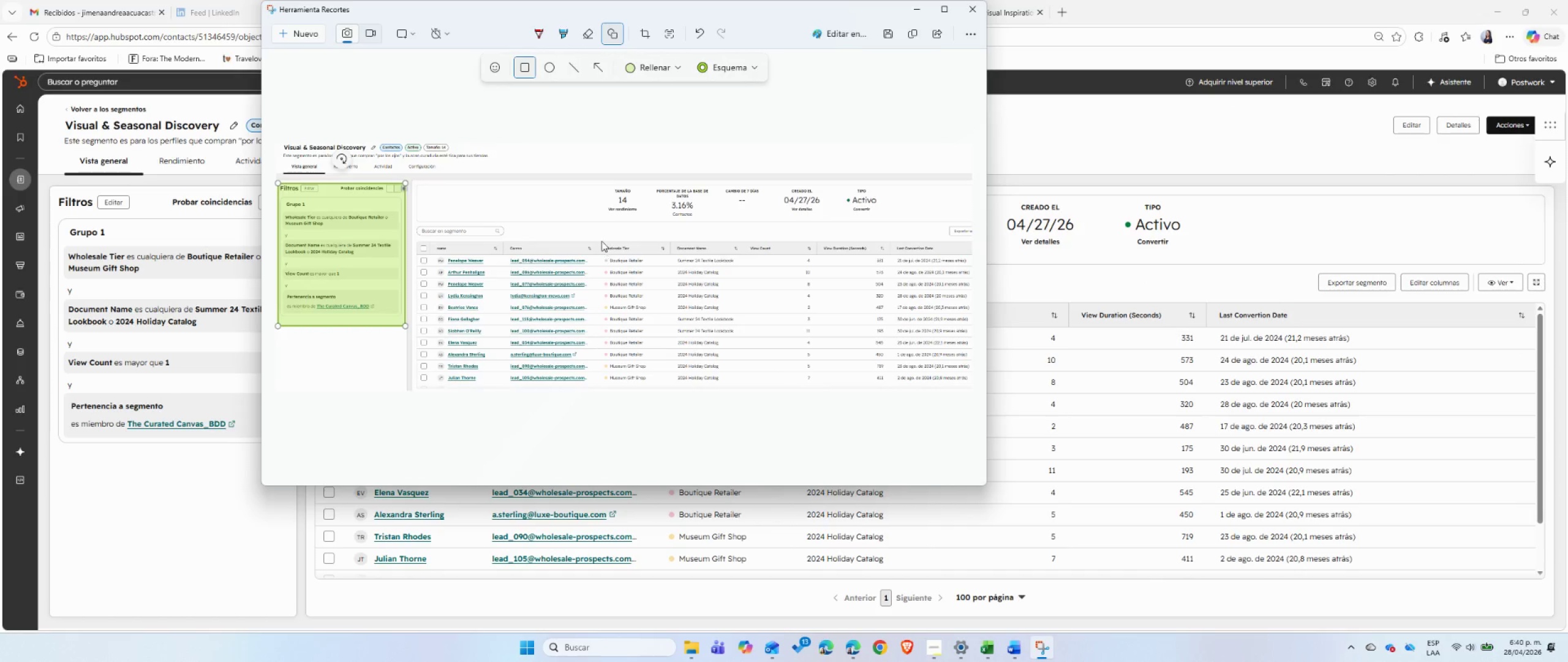 
left_click_drag(start_coordinate=[597, 243], to_coordinate=[657, 253])
 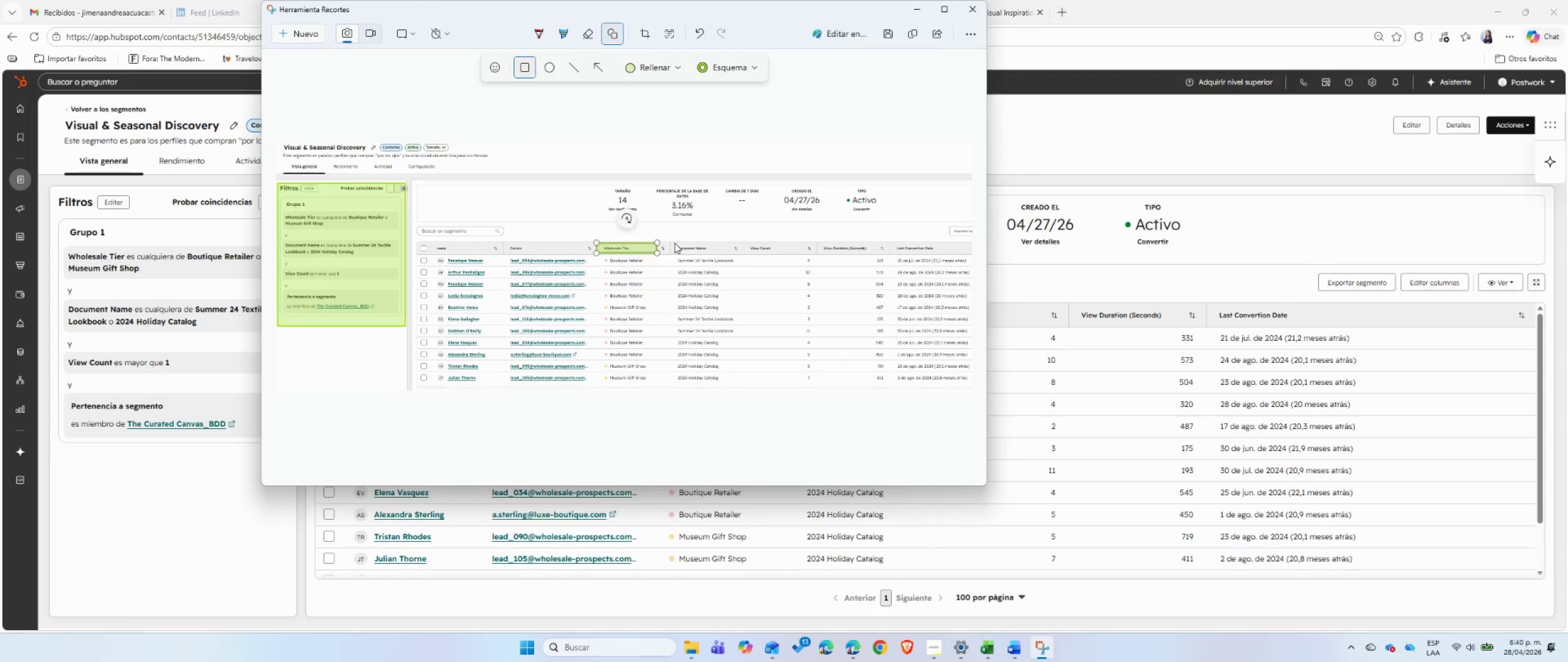 
left_click_drag(start_coordinate=[674, 243], to_coordinate=[713, 254])
 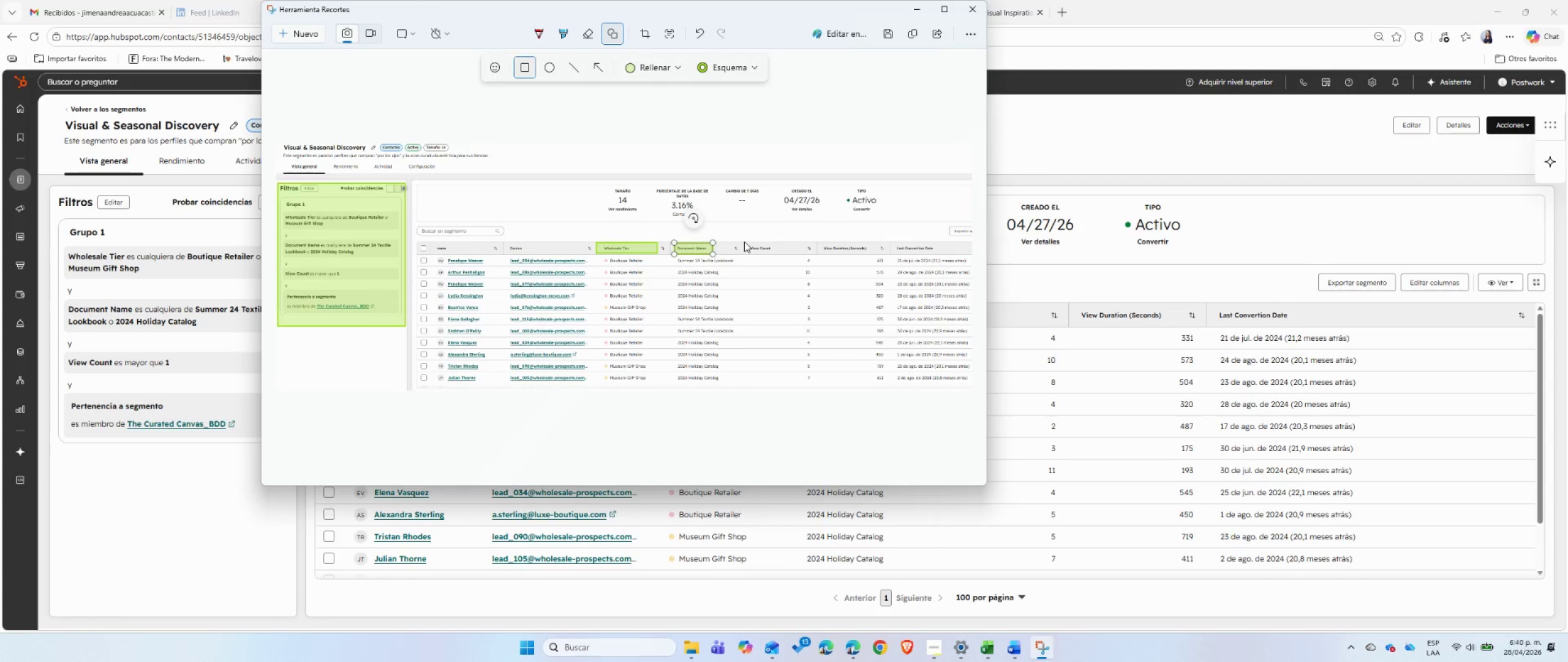 
left_click_drag(start_coordinate=[746, 242], to_coordinate=[782, 254])
 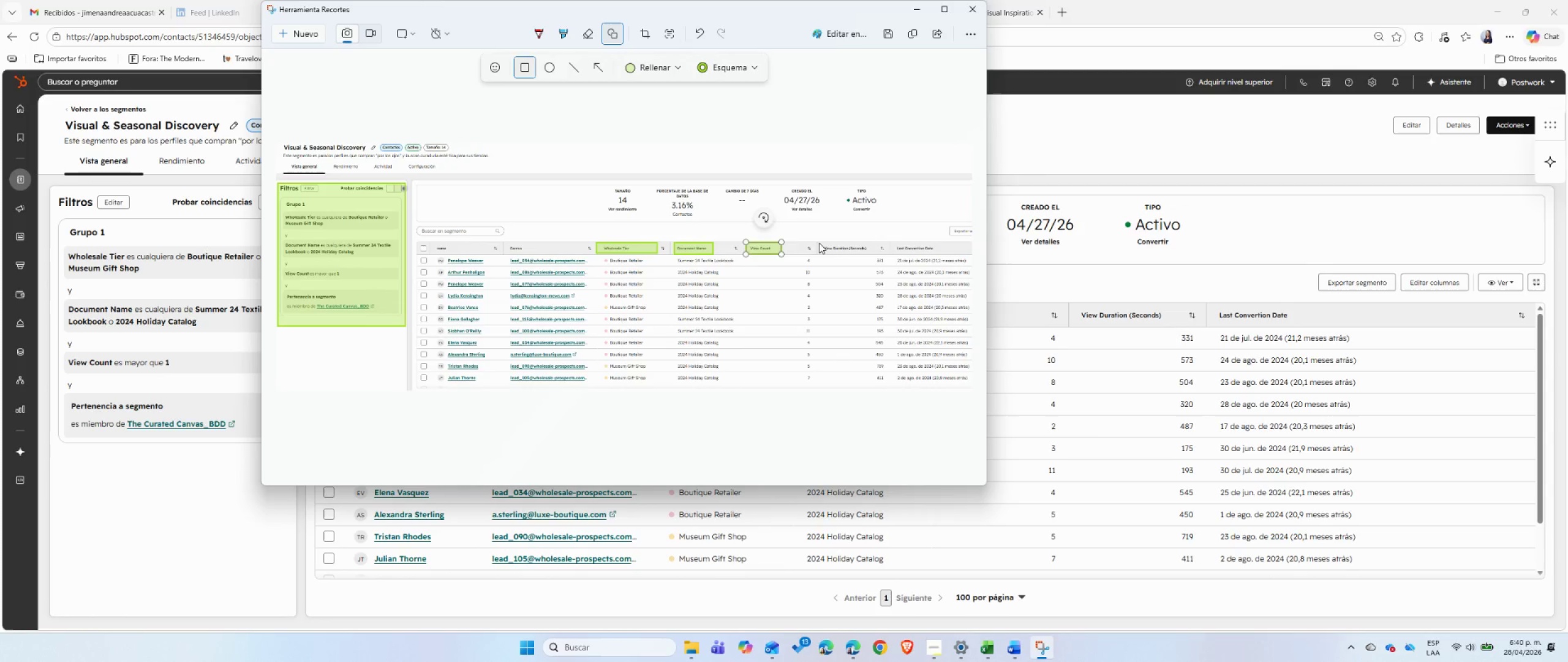 
left_click_drag(start_coordinate=[819, 243], to_coordinate=[869, 255])
 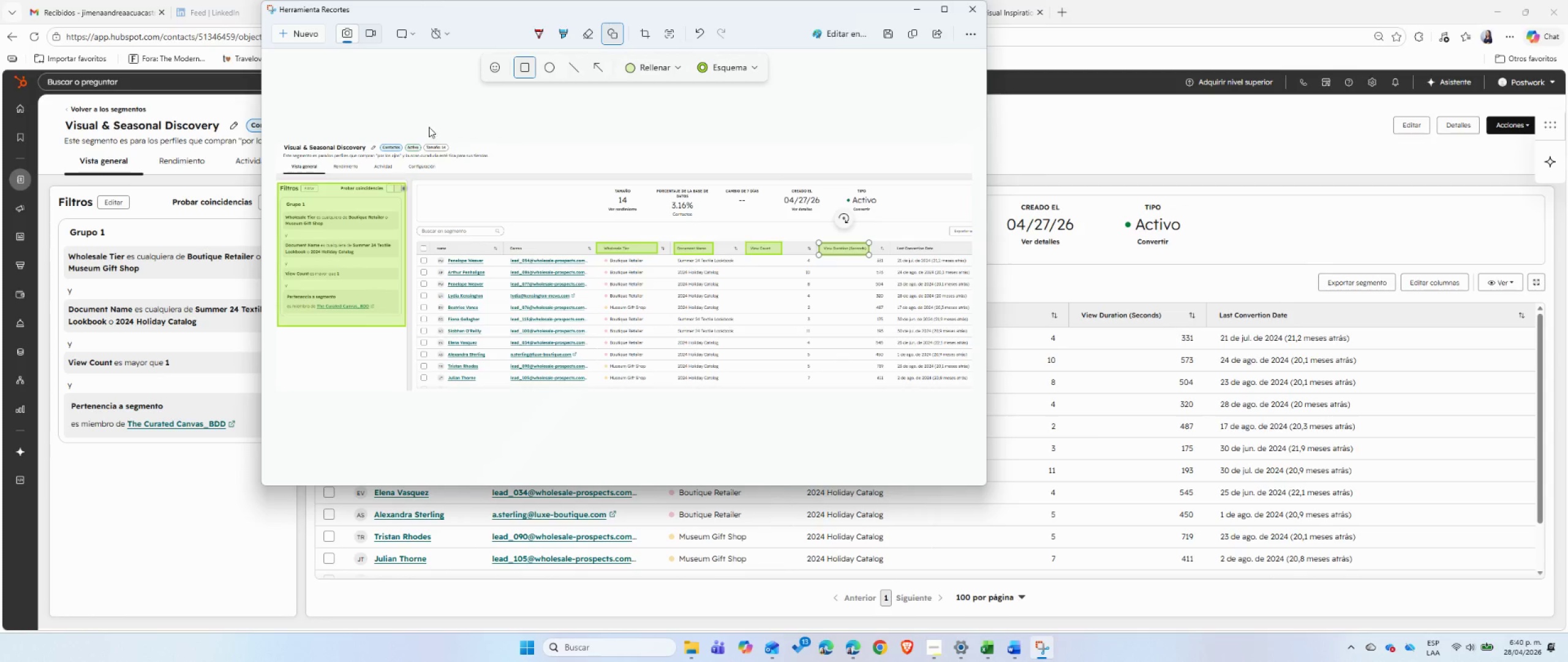 
left_click([475, 8])
 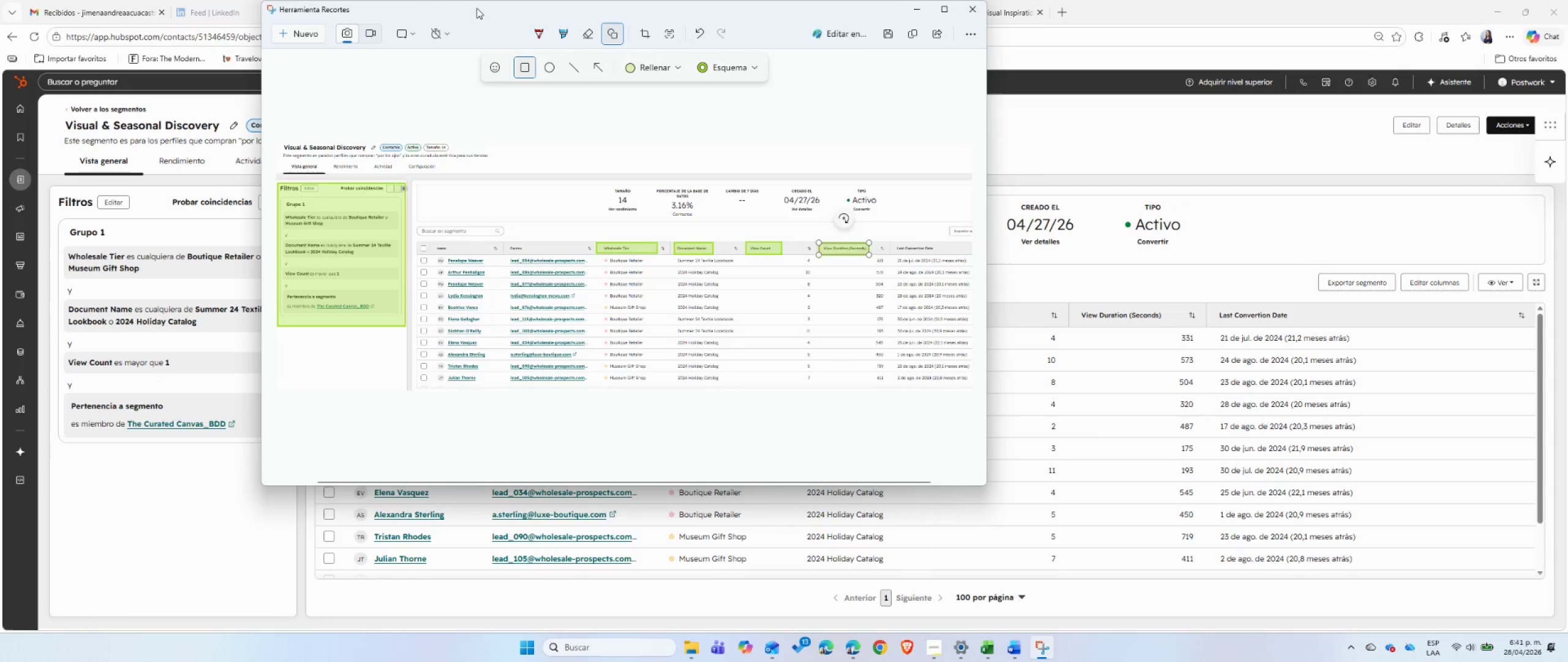 
key(Control+ControlLeft)
 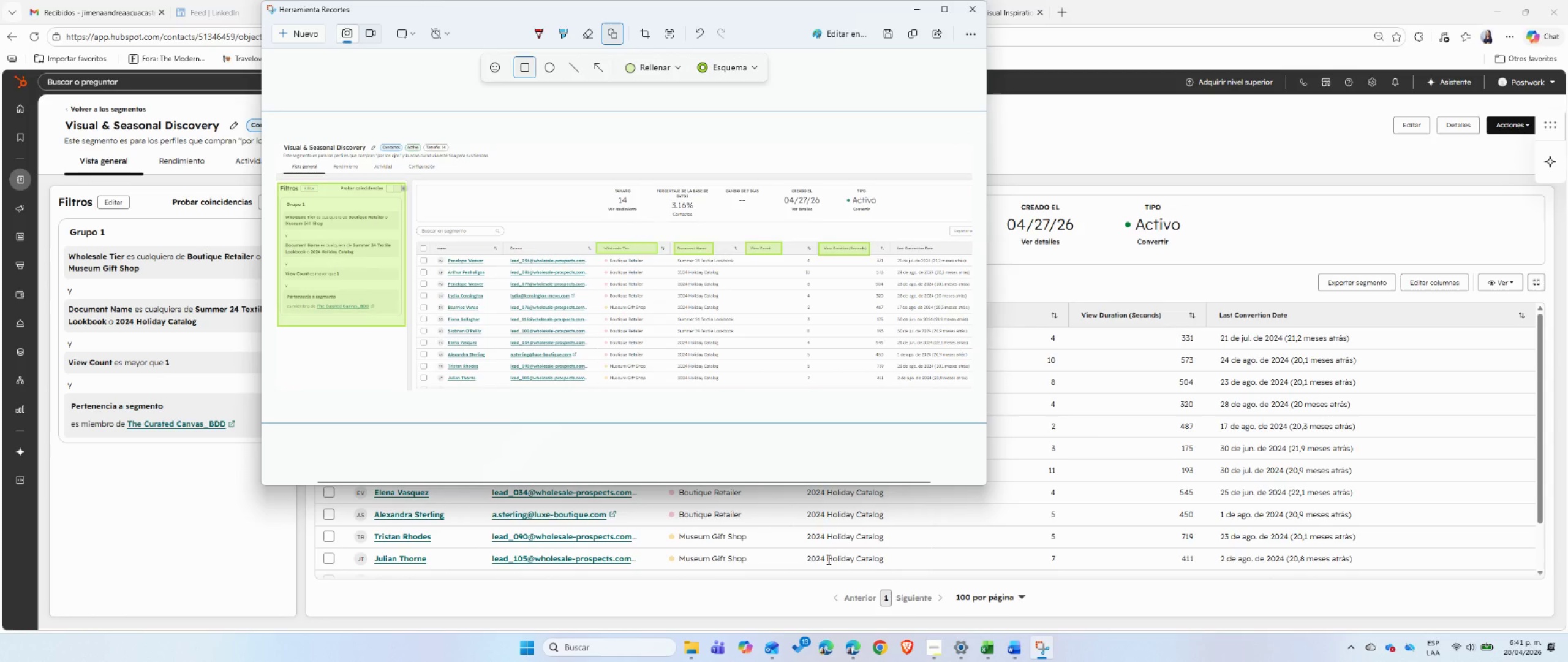 
key(Control+C)
 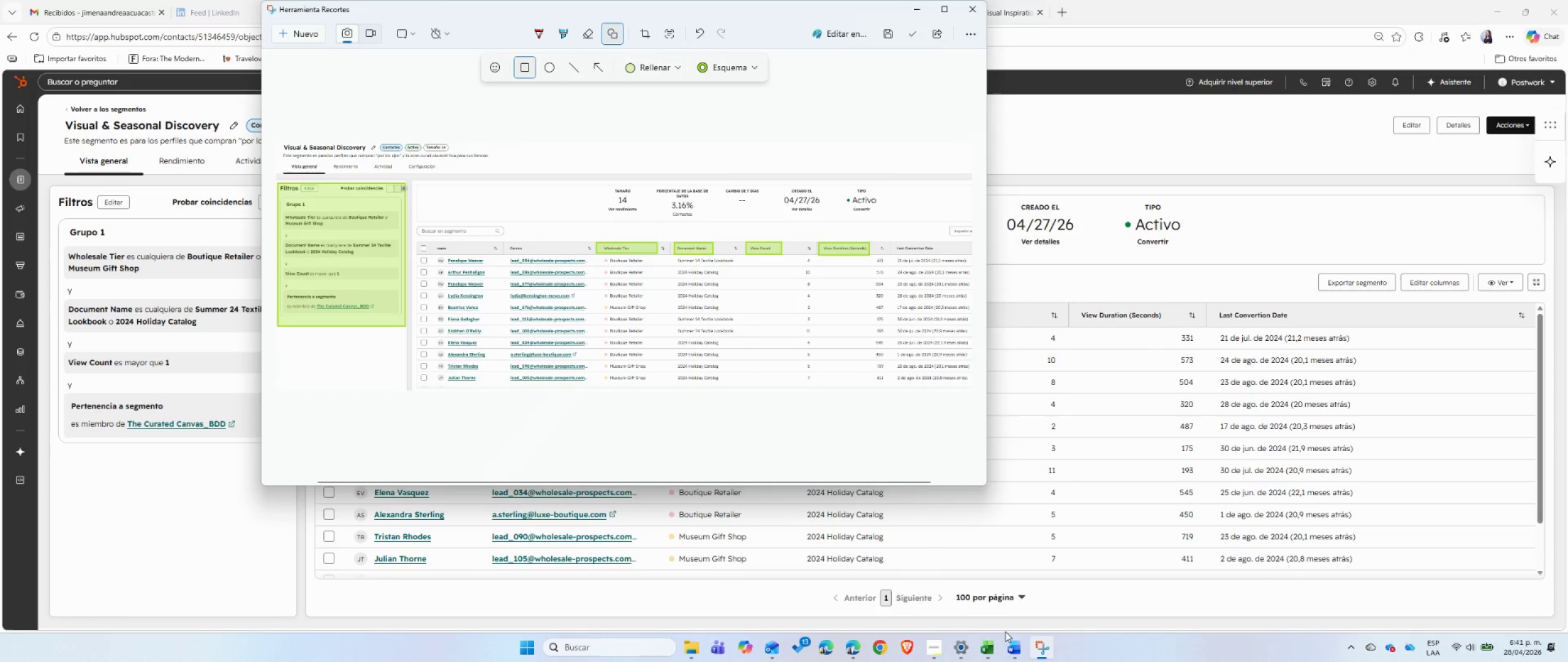 
left_click([1012, 636])
 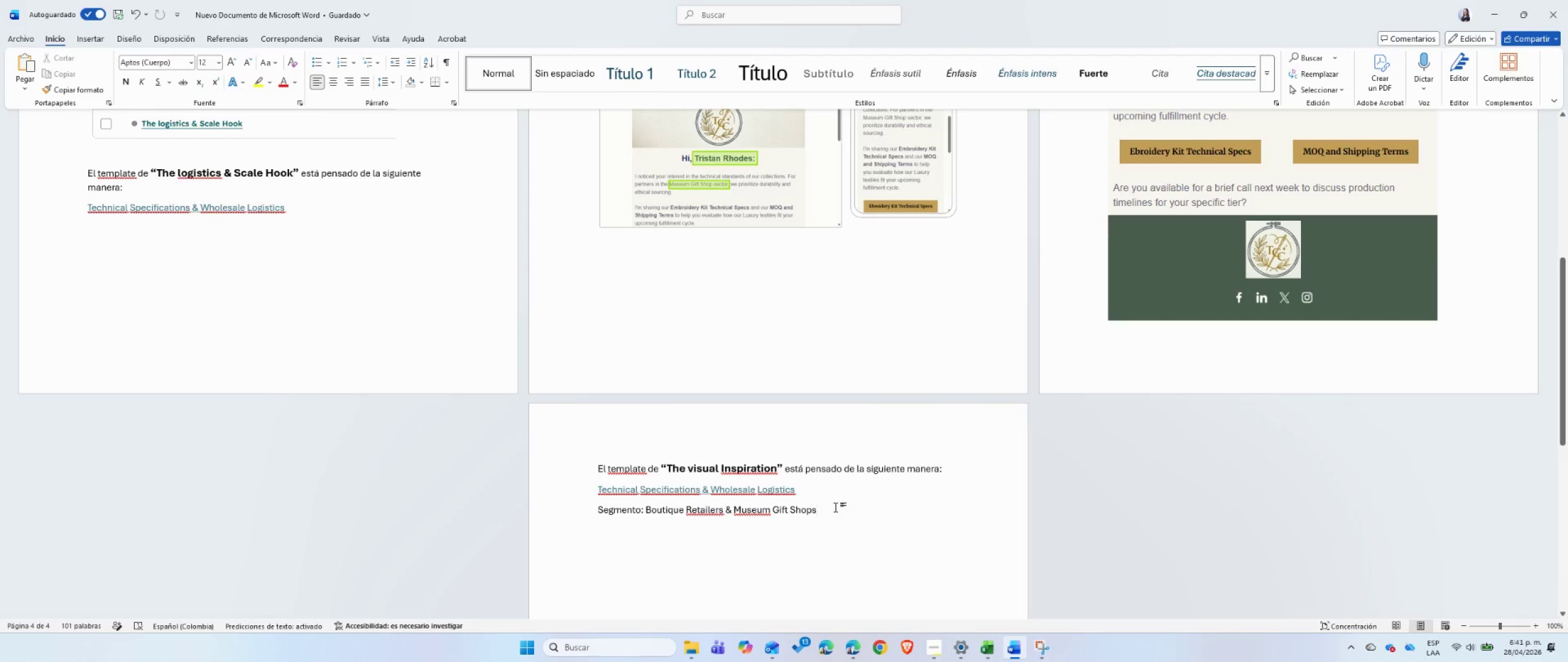 
left_click([834, 504])
 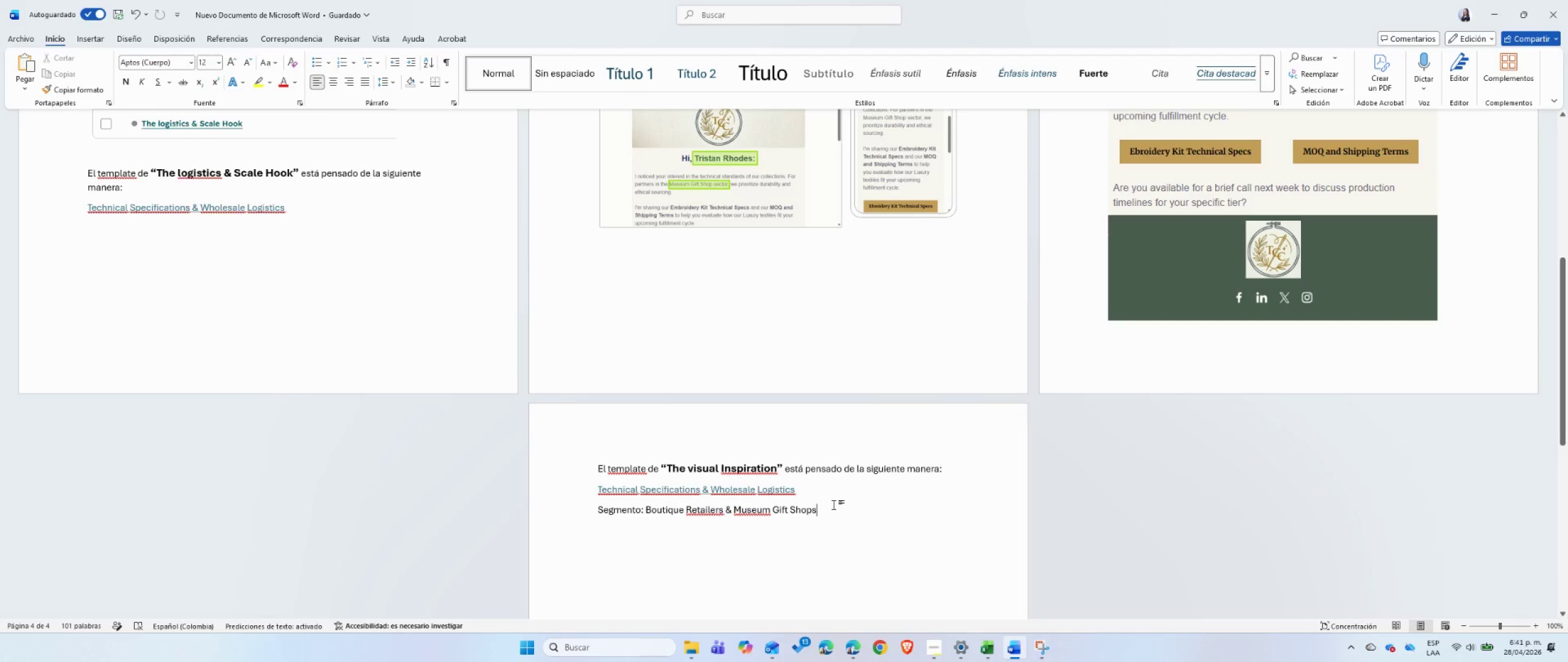 
key(Shift+ShiftLeft)
 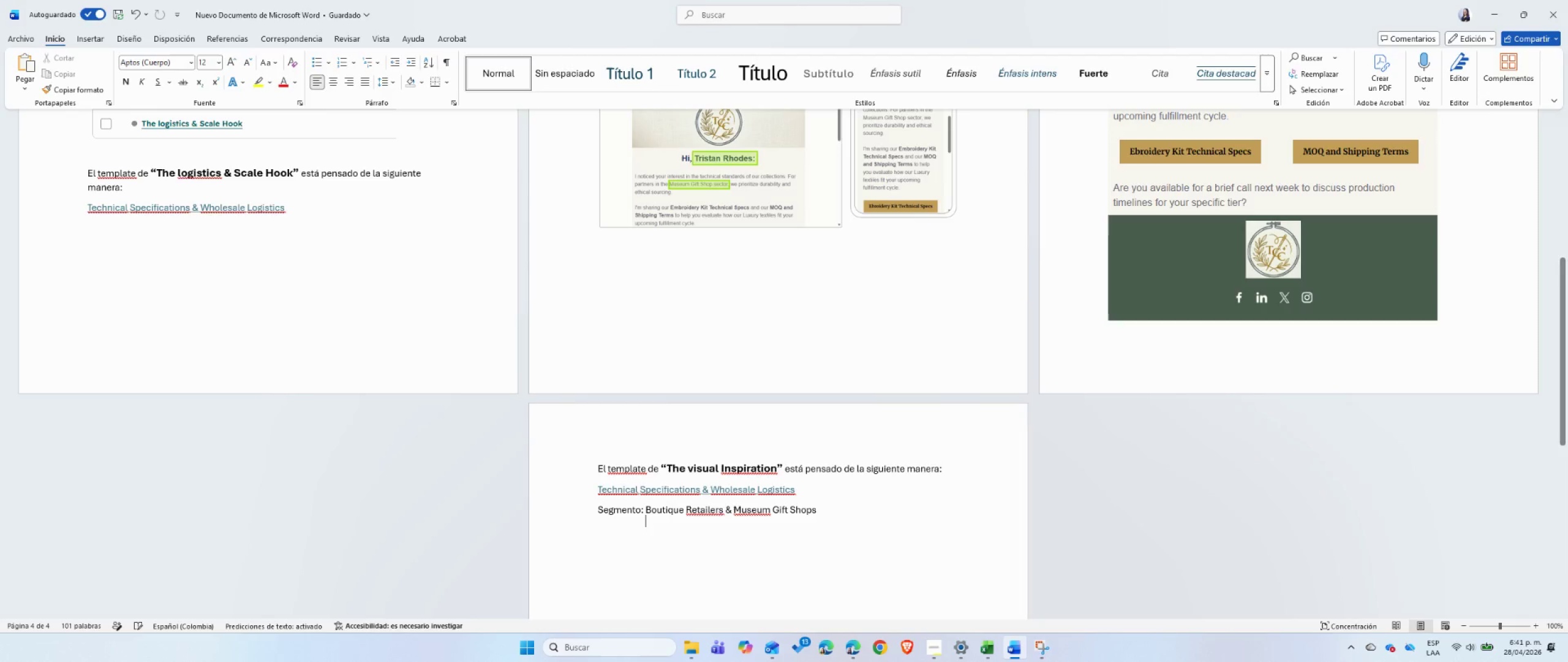 
key(Shift+Enter)
 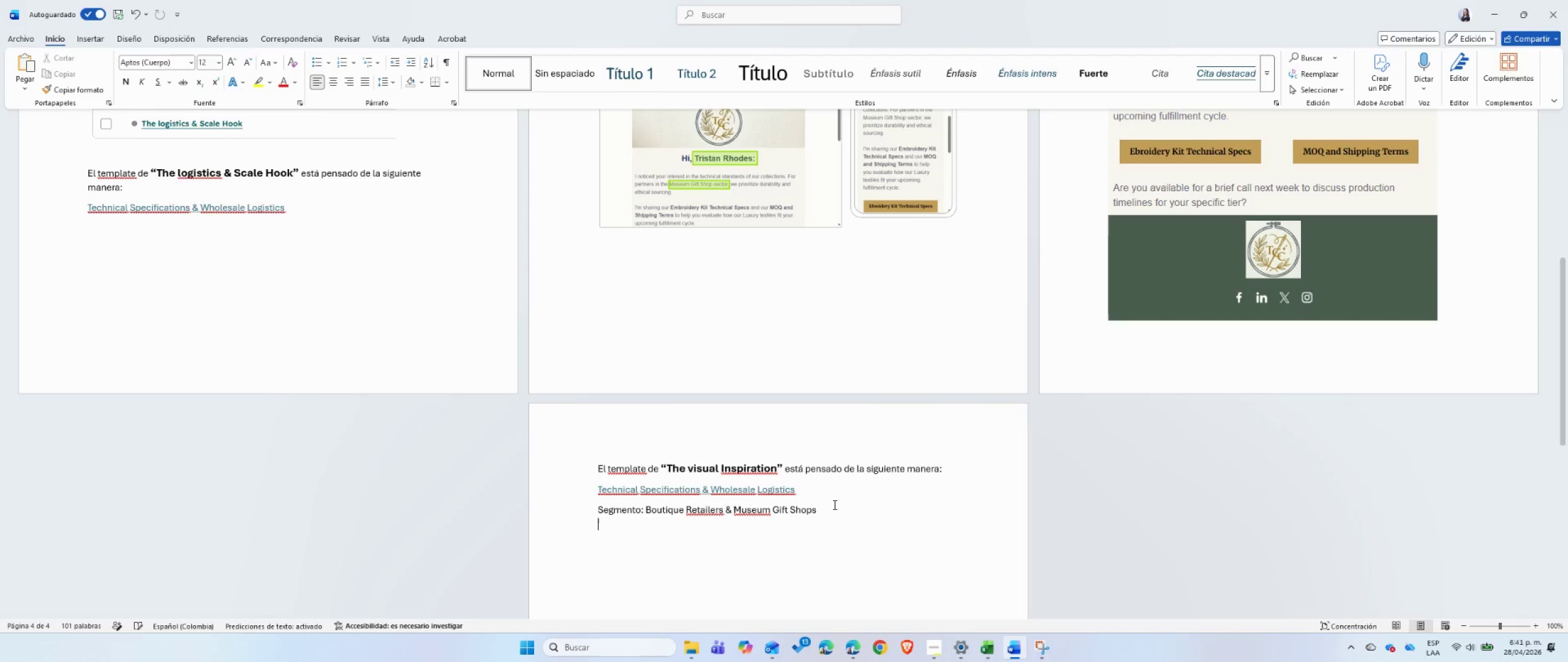 
key(Control+ControlLeft)
 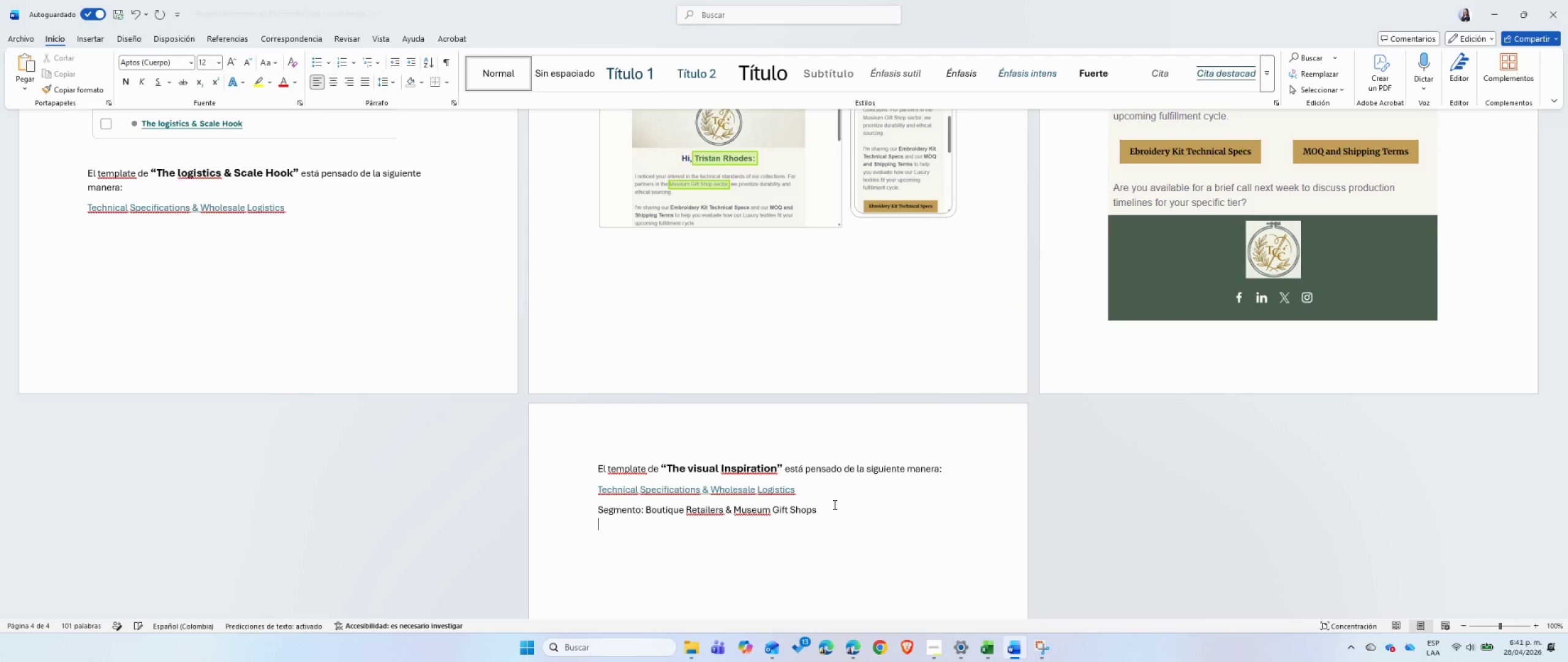 
key(Control+V)
 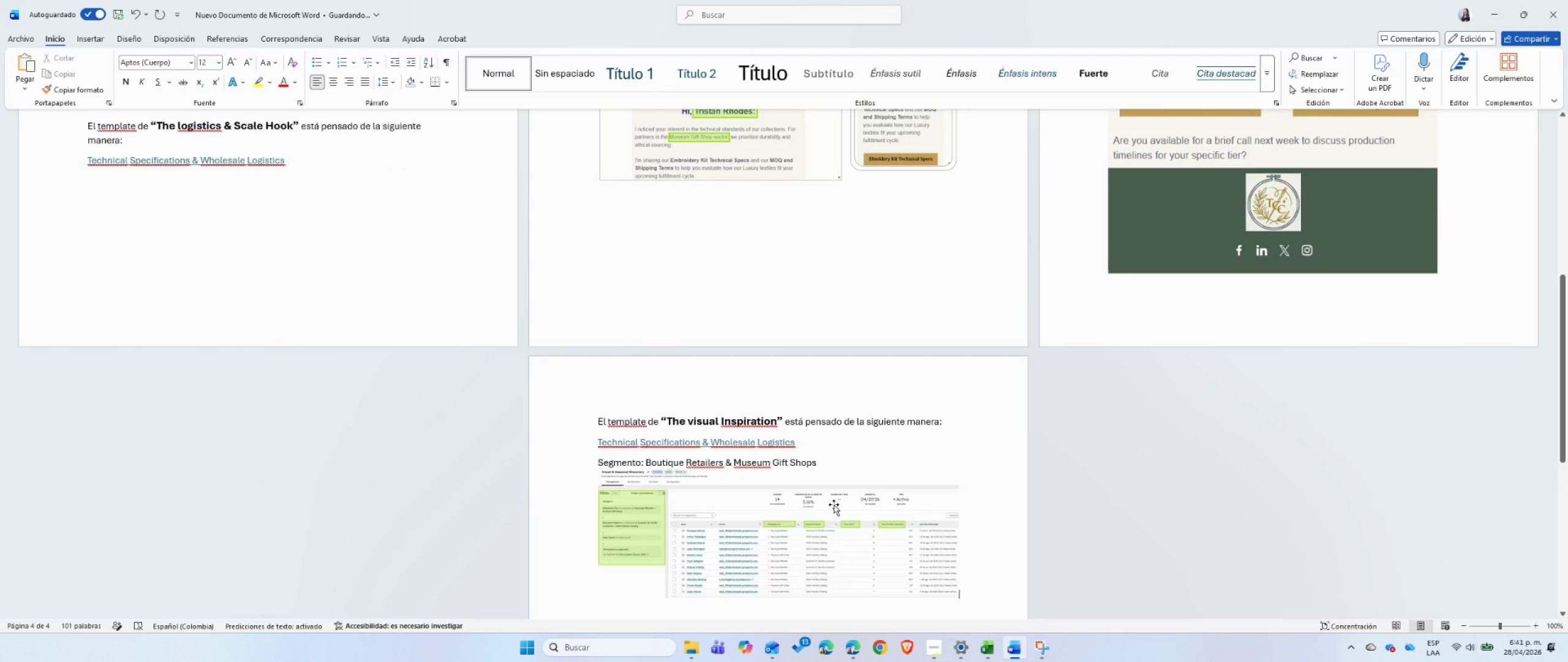 
scroll: coordinate [802, 487], scroll_direction: none, amount: 0.0
 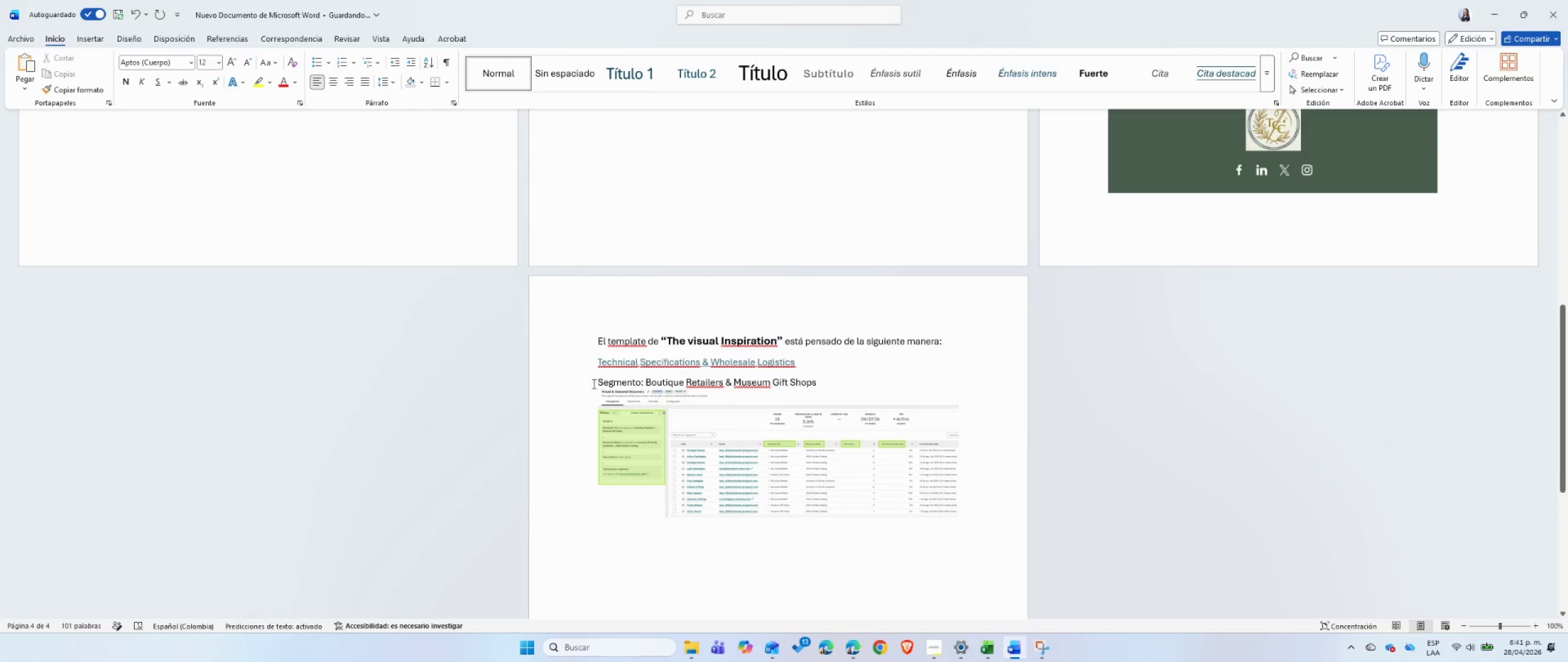 
left_click([595, 379])
 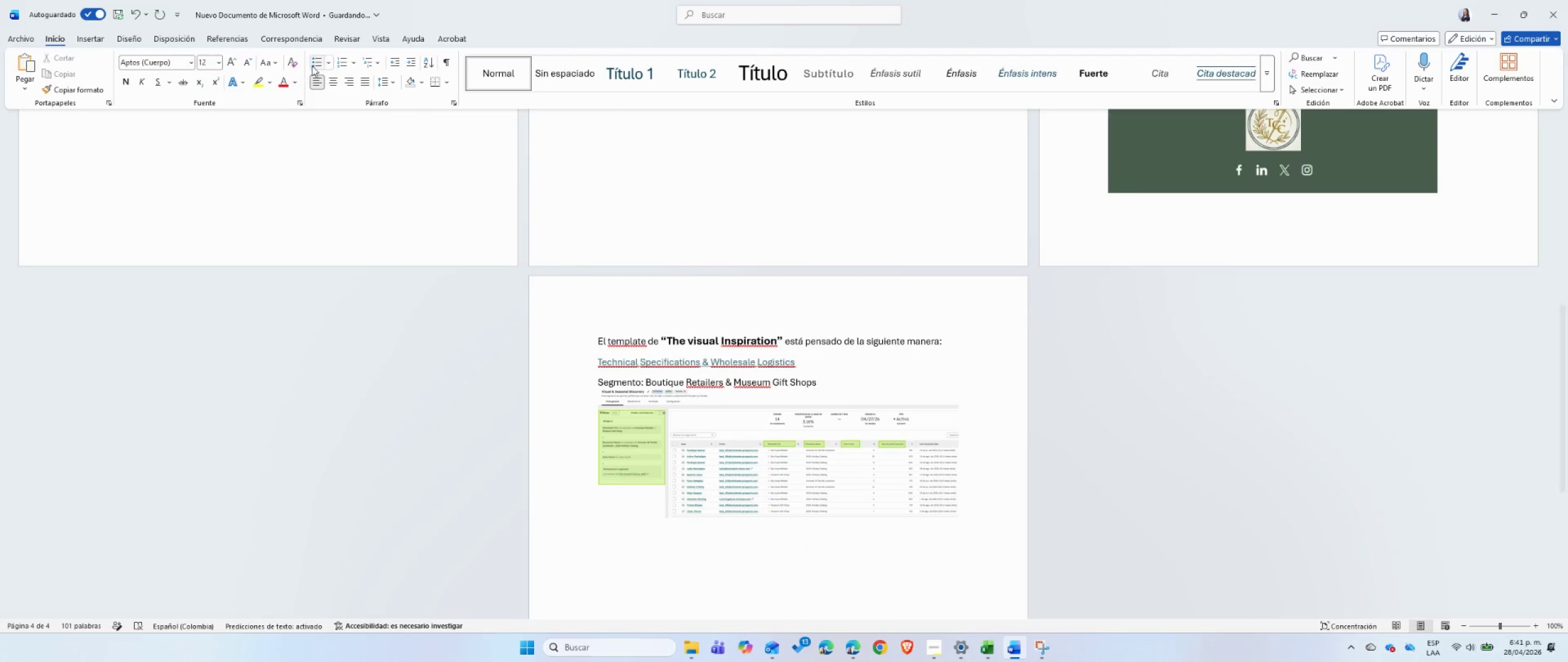 
left_click([312, 66])
 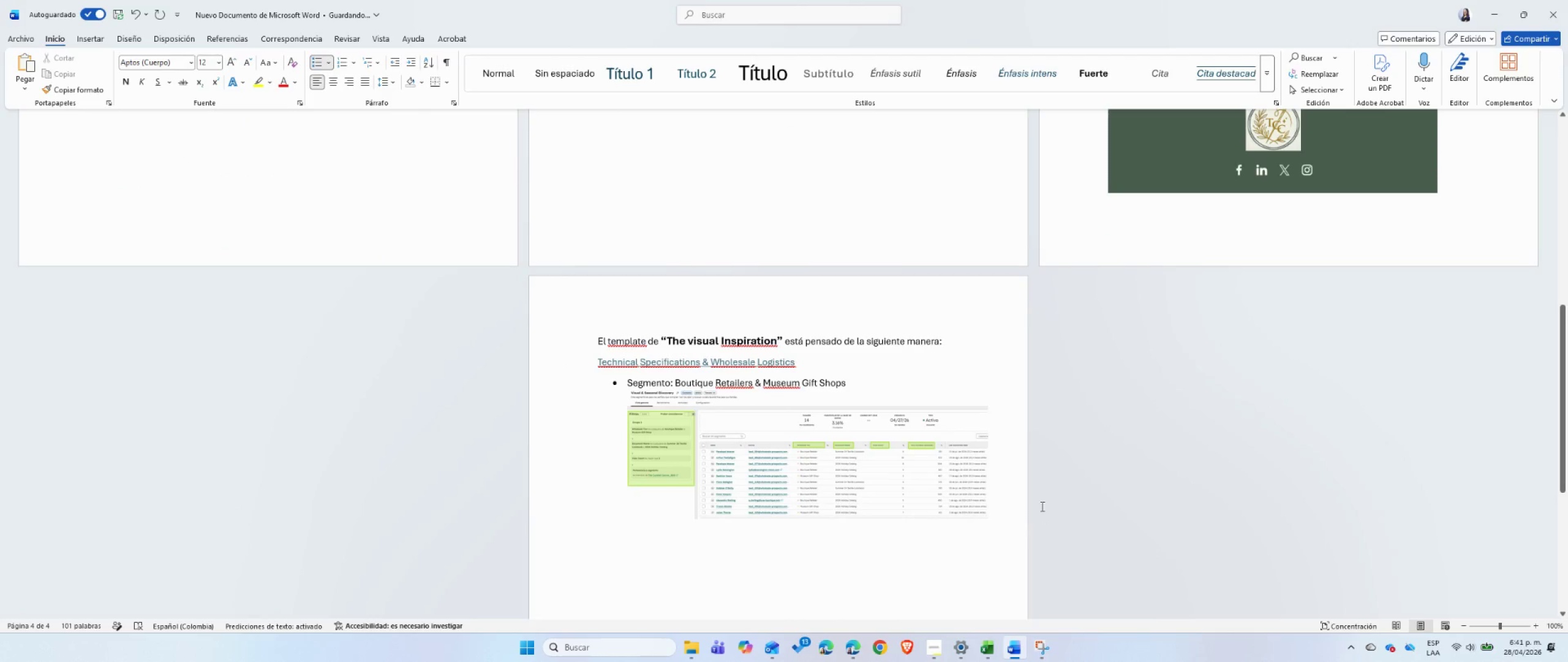 
left_click([1008, 524])
 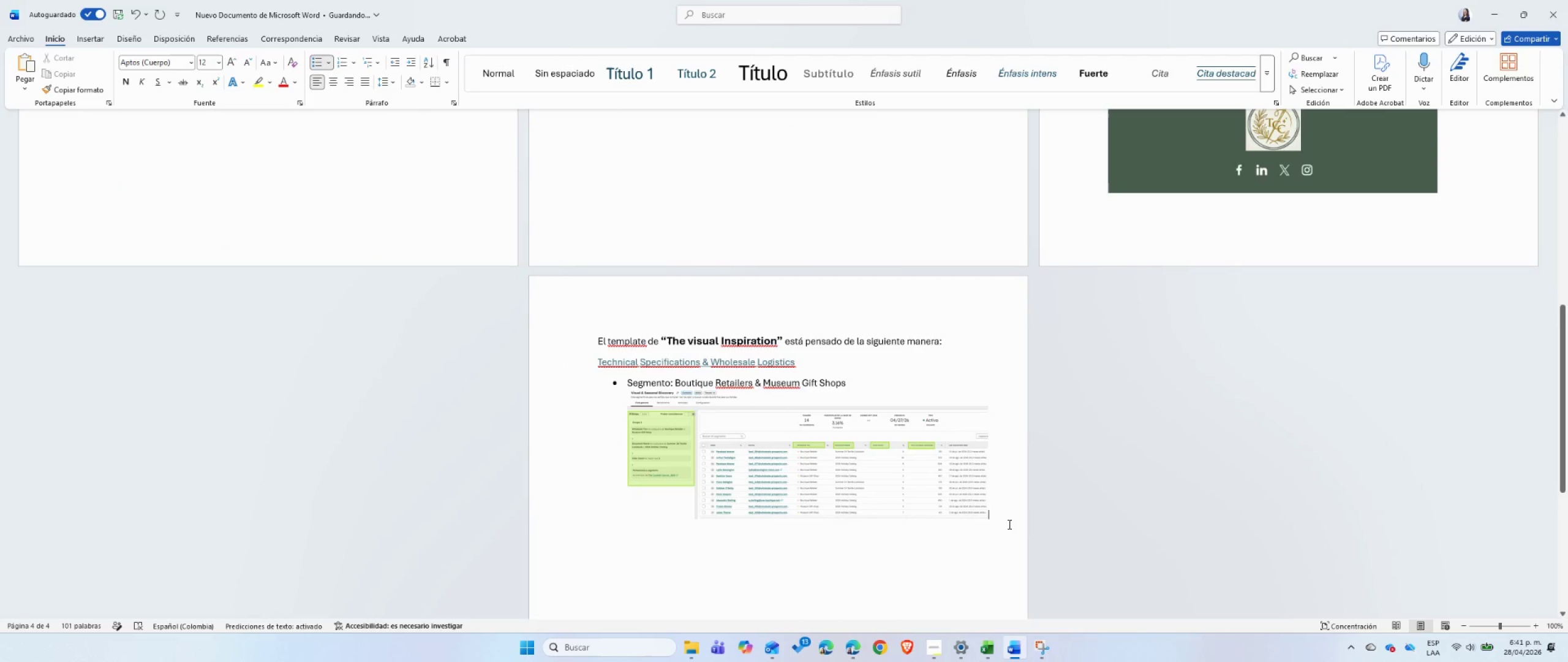 
key(Control+Enter)
 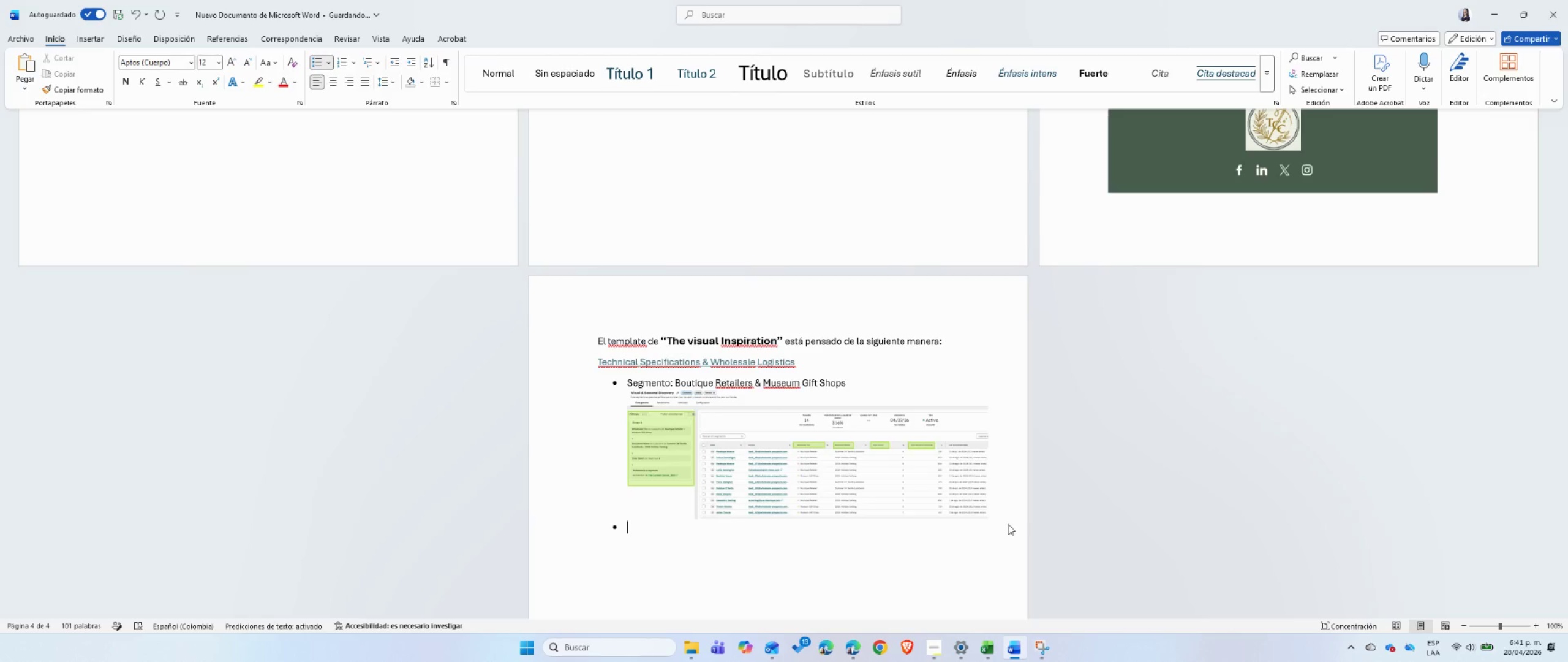 
key(Control+Shift+ShiftLeft)
 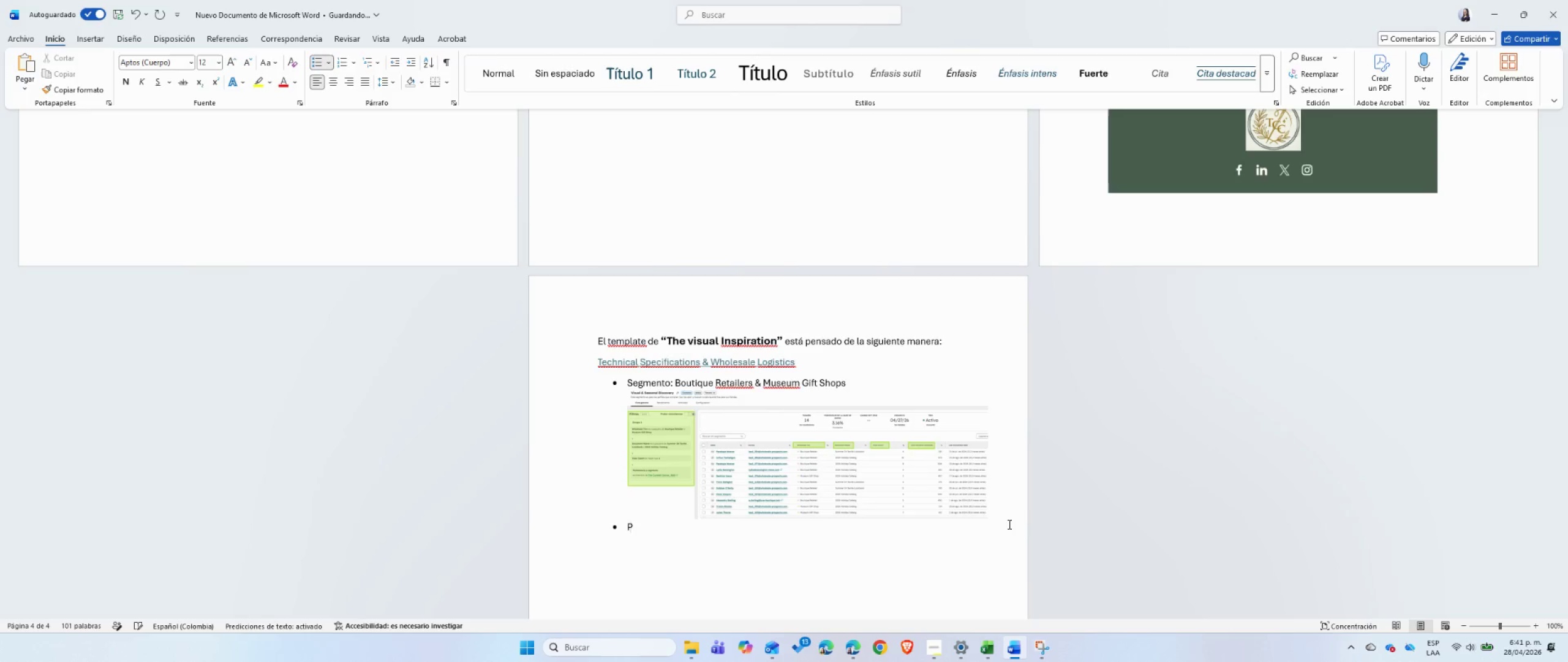 
key(Control+Shift+P)
 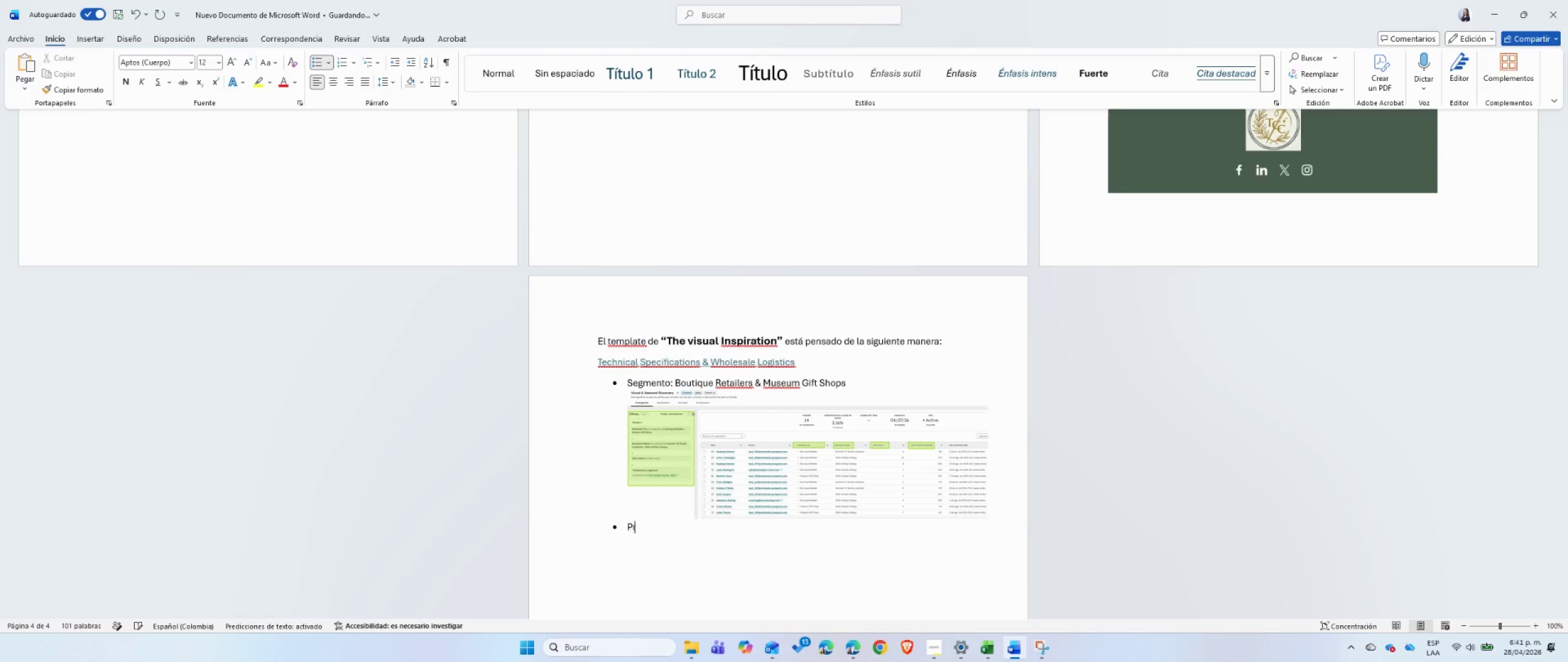 
key(Control+R)
 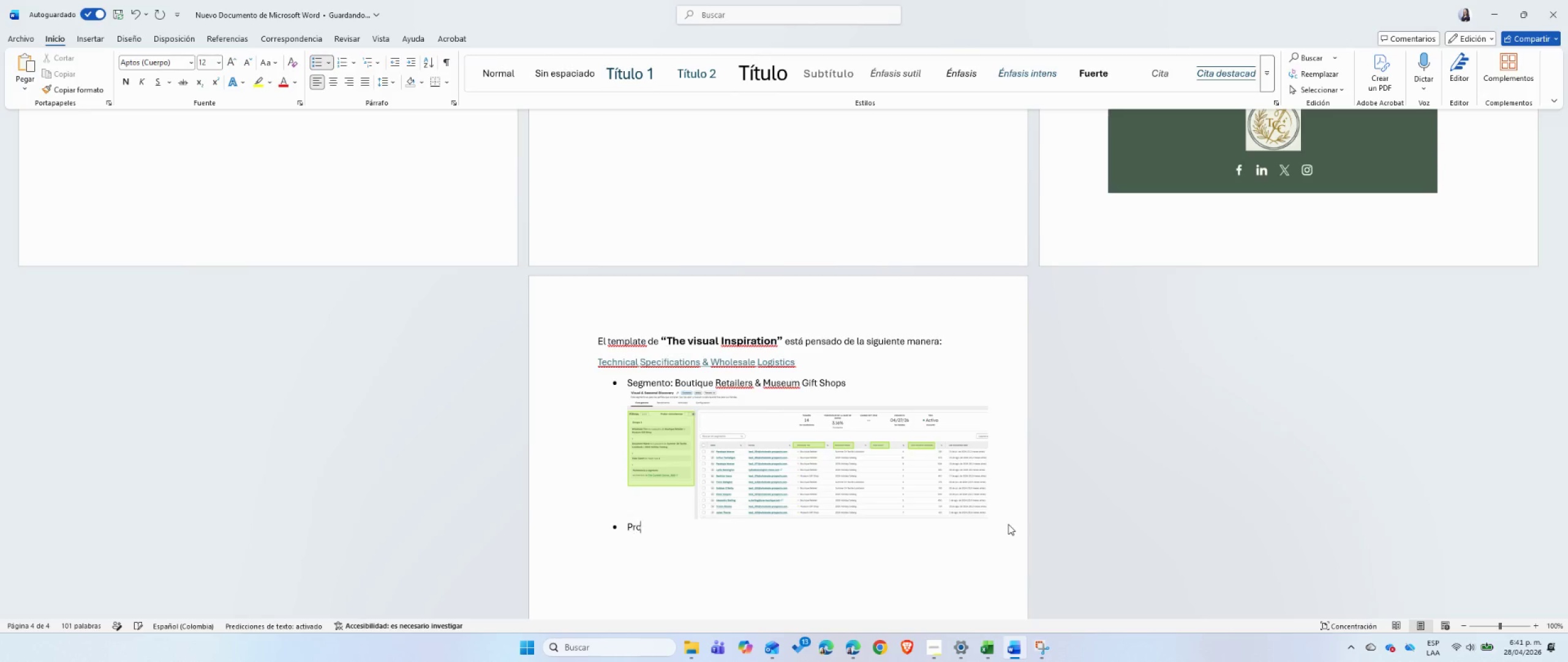 
key(Control+O)
 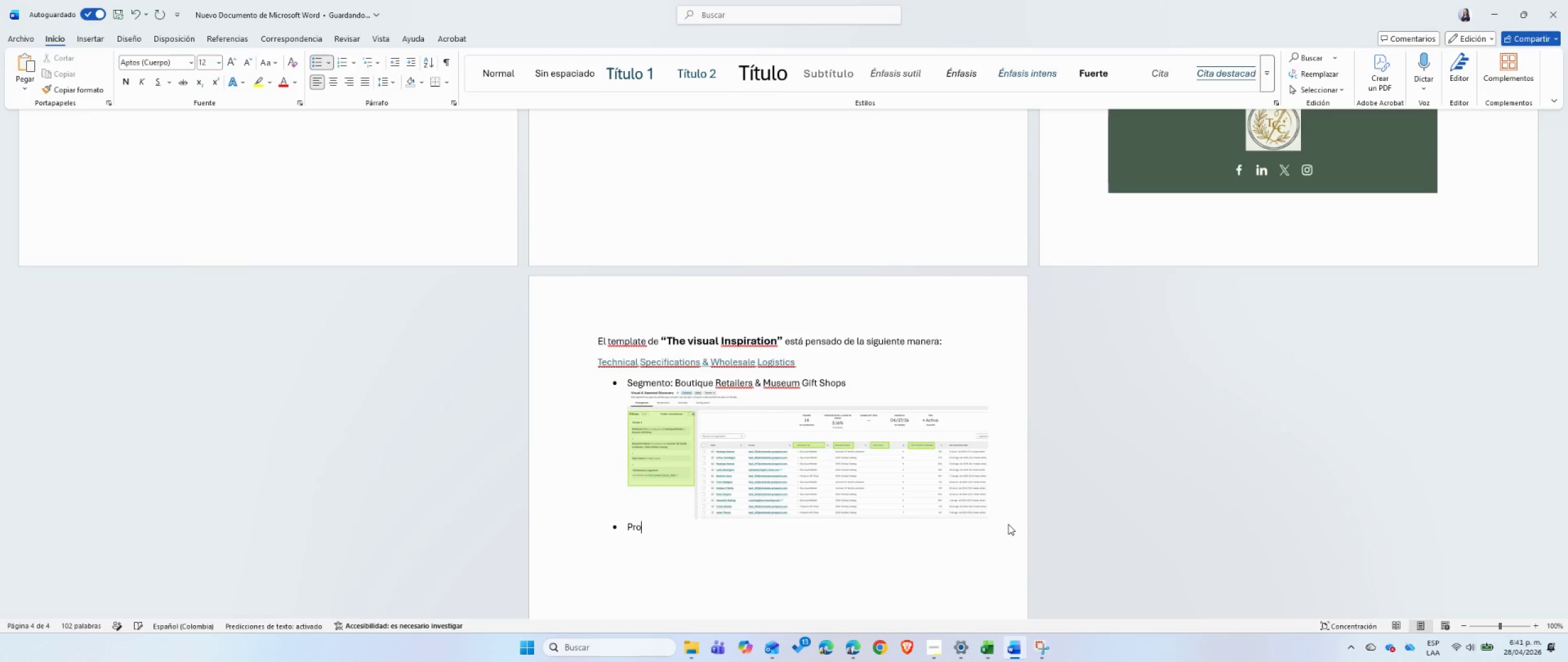 
key(Control+P)
 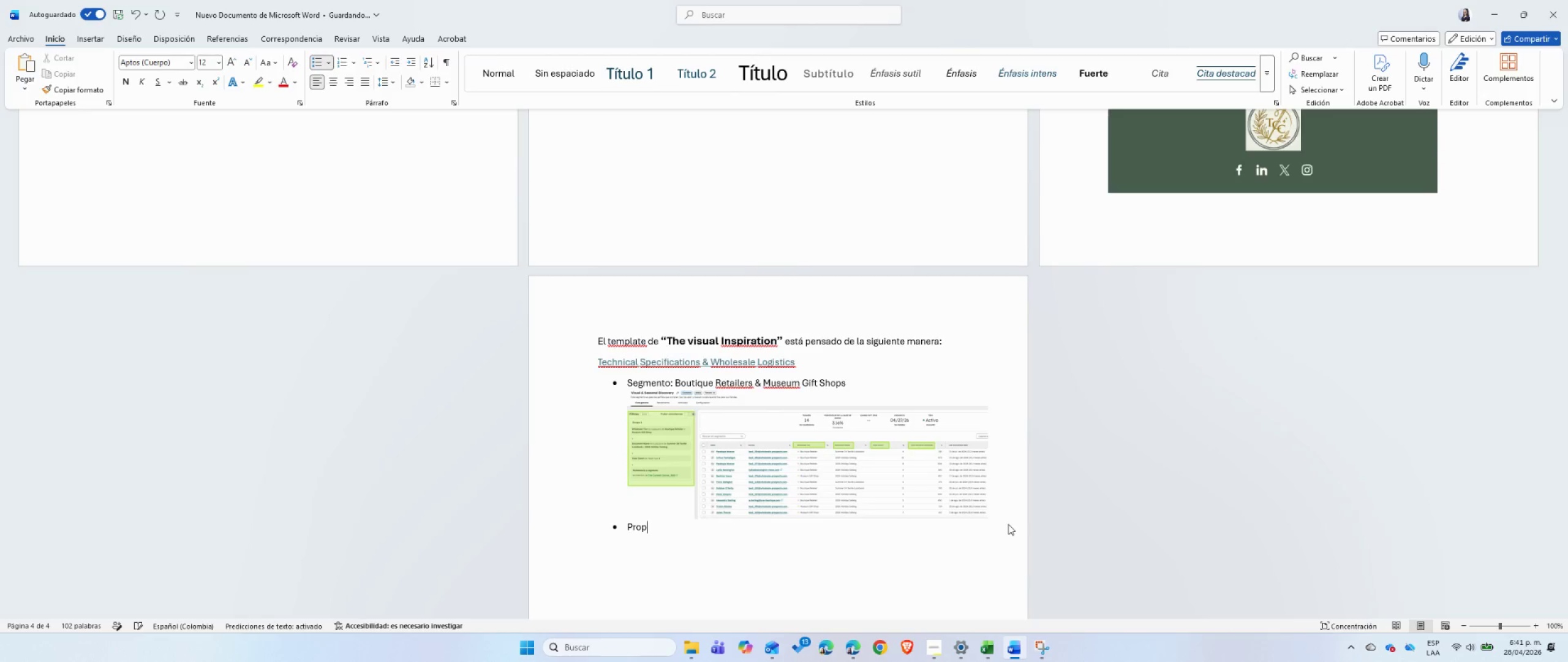 
key(Control+Semicolon)
 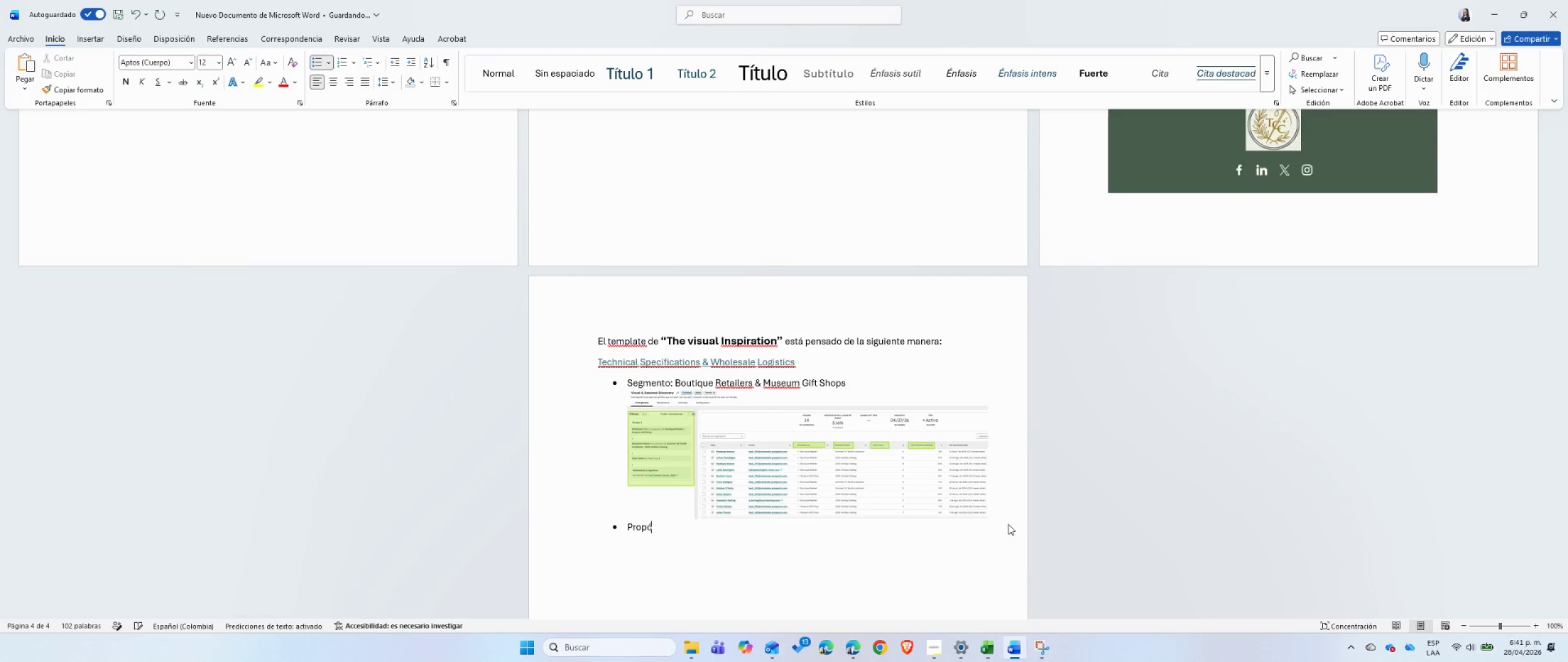 
key(Control+O)
 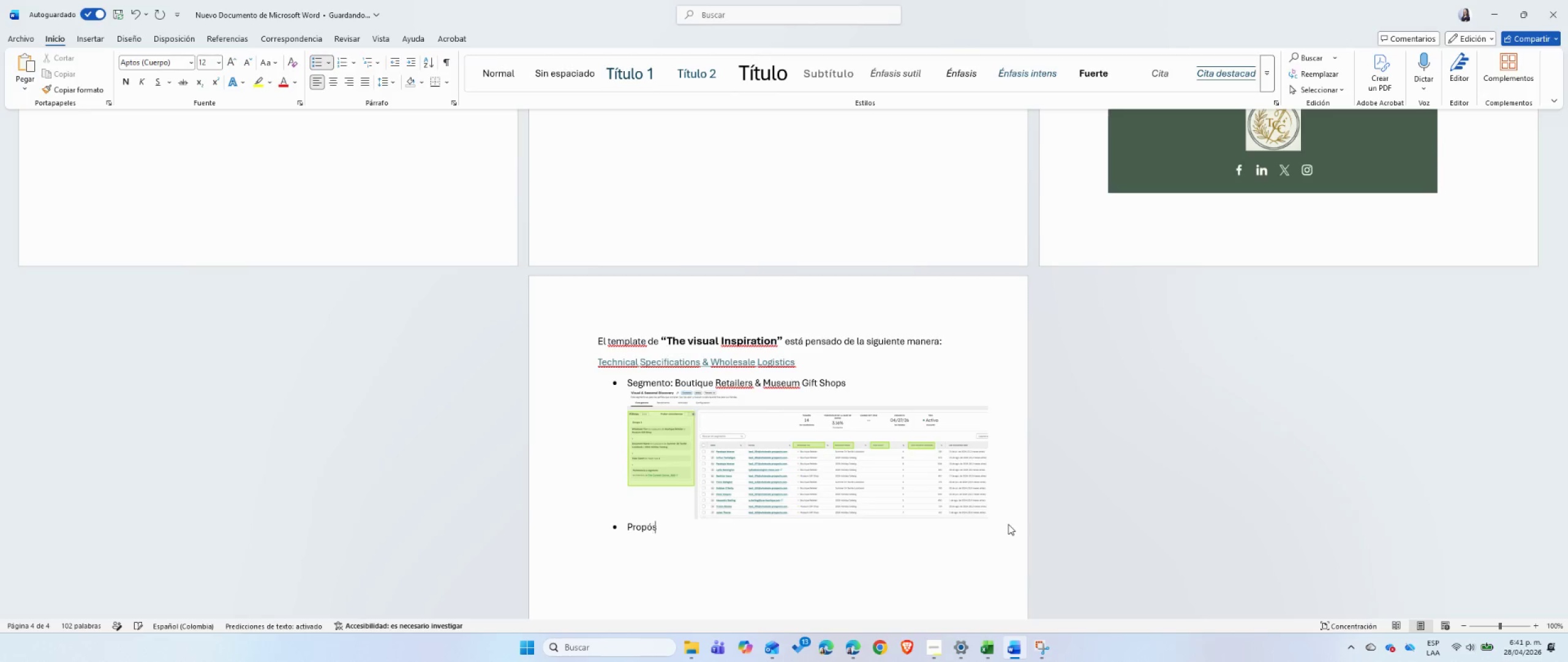 
key(Control+S)
 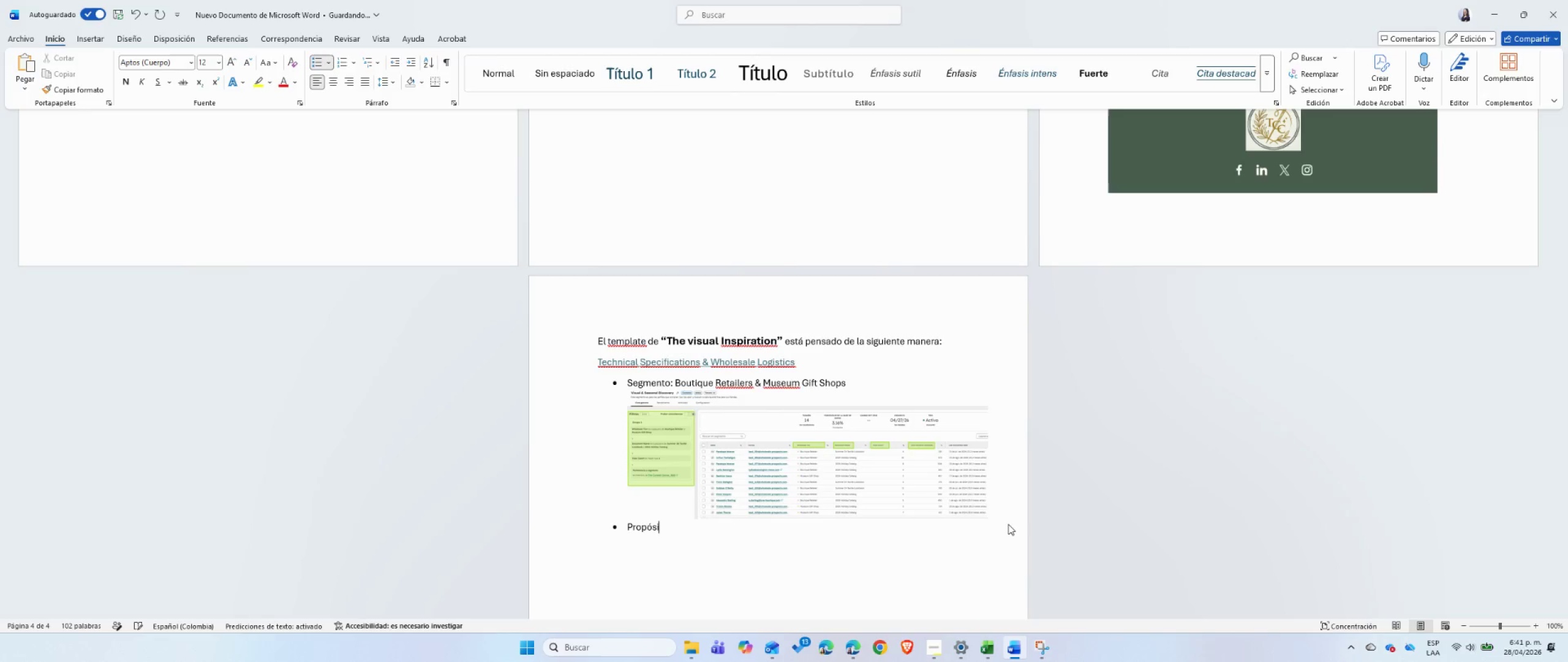 
key(Control+I)
 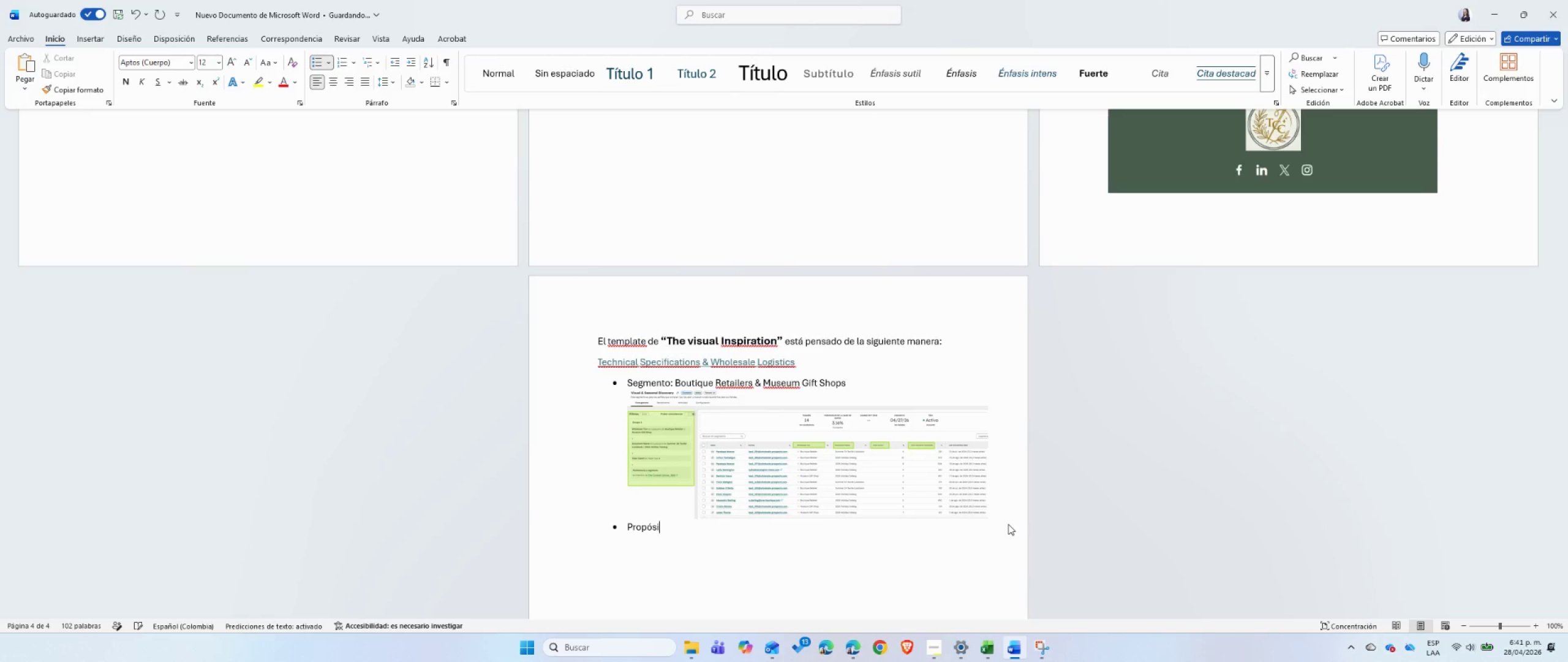 
key(Control+T)
 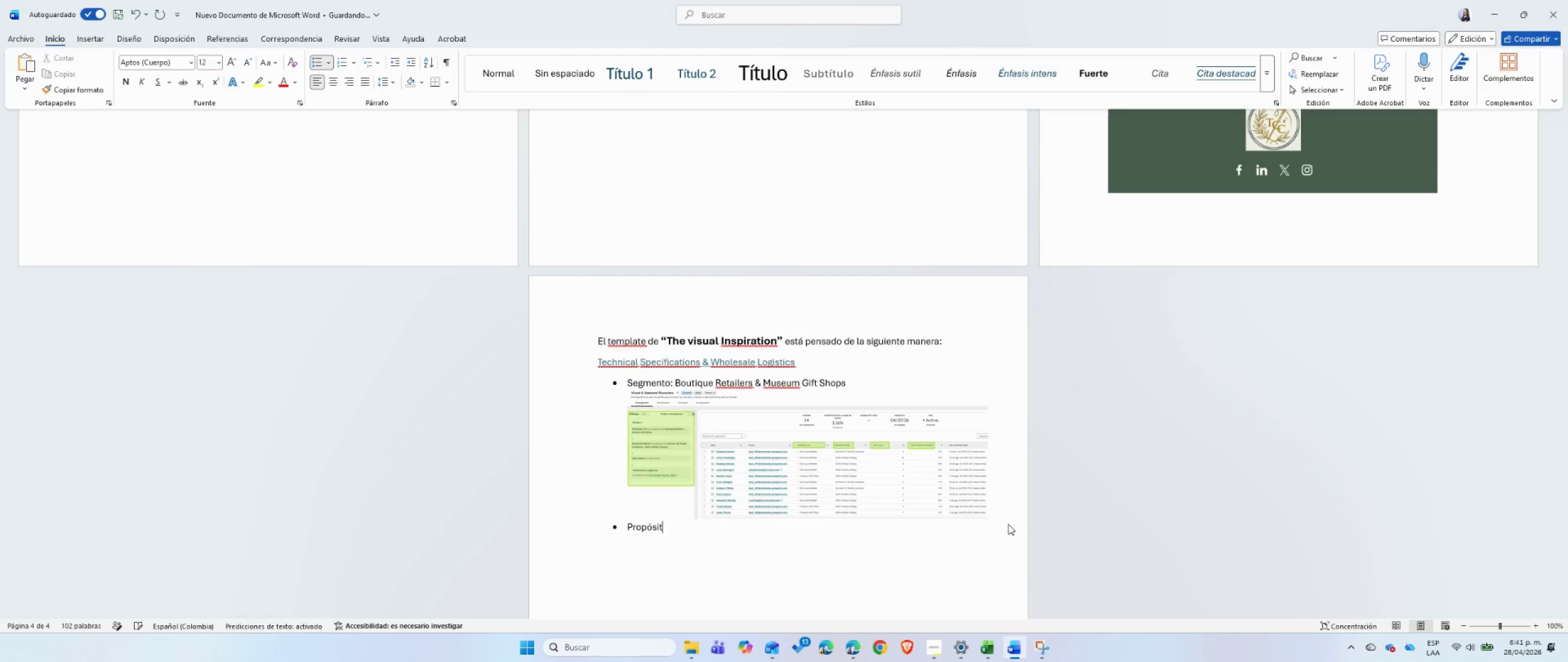 
key(Control+O)
 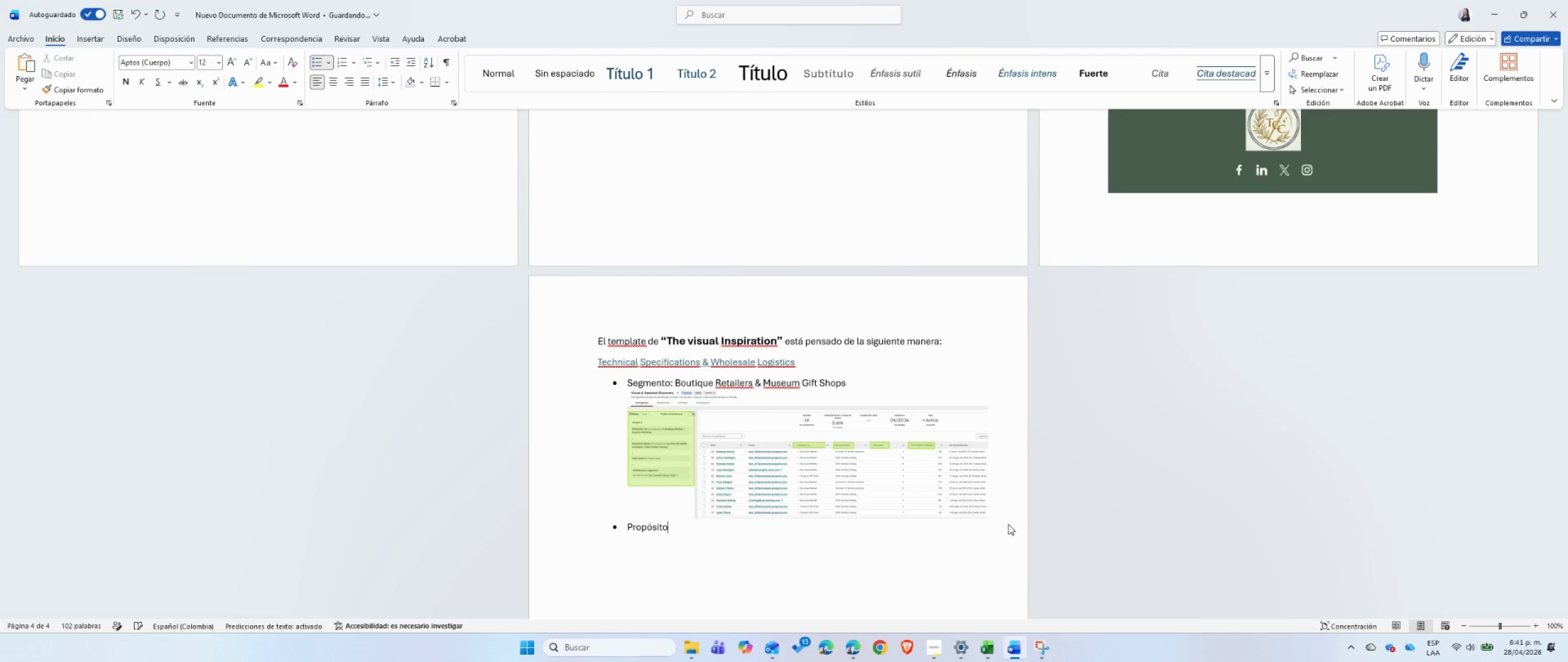 
key(Control+Shift+Period)
 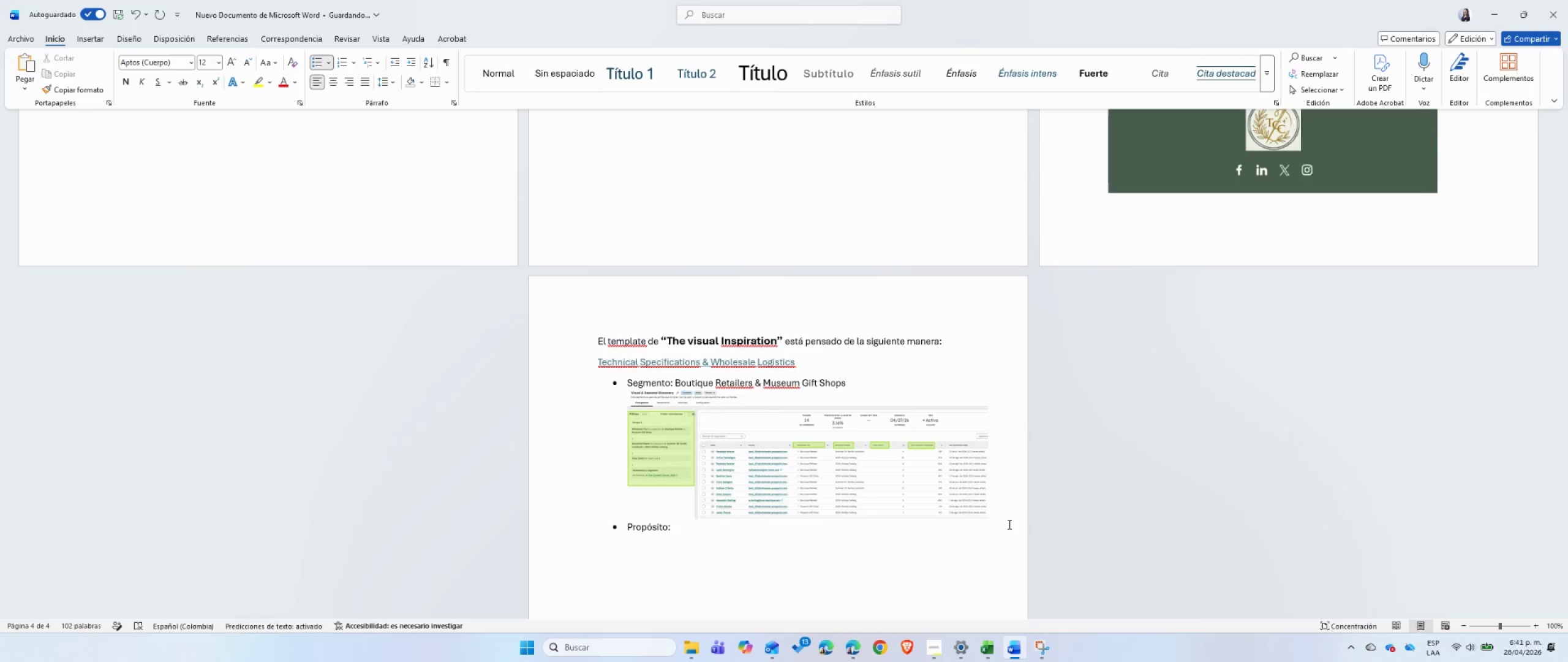 
key(Control+Space)
 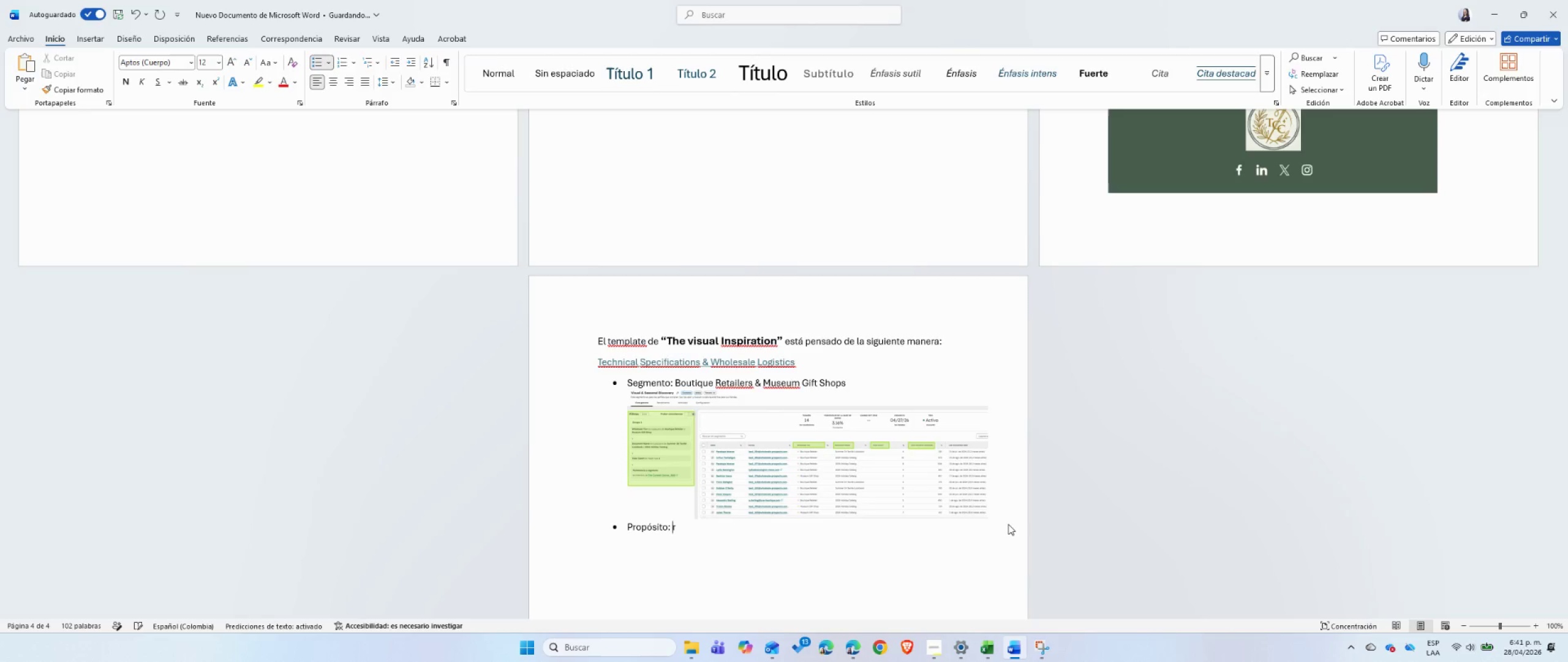 
key(Control+R)
 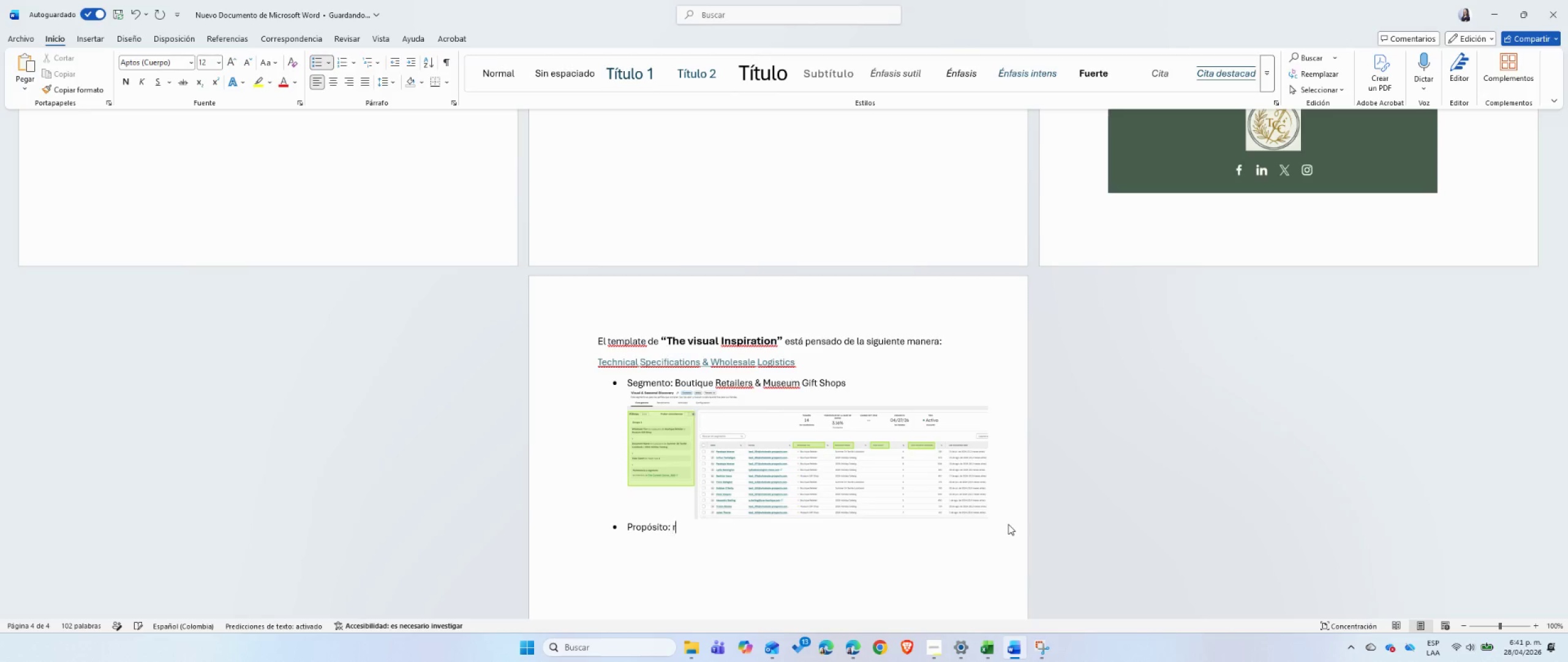 
key(Control+E)
 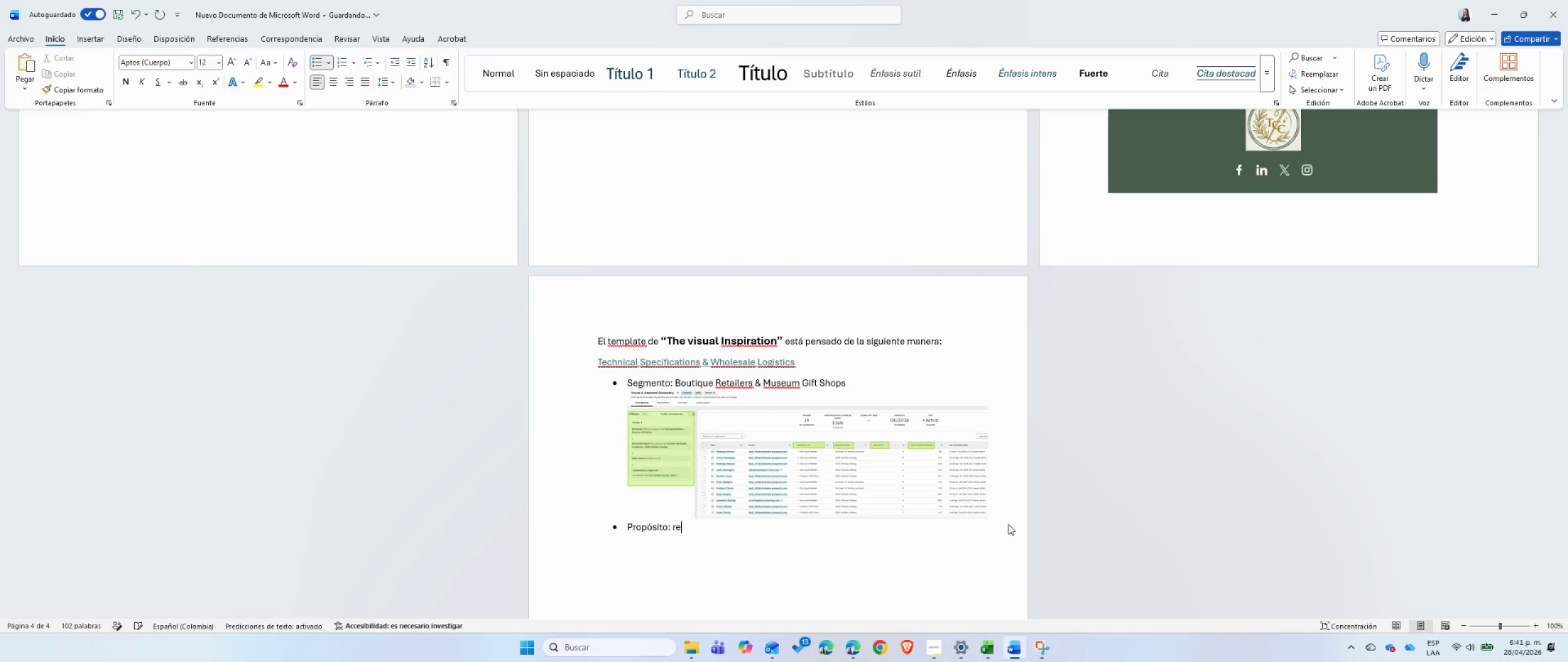 
key(Control+S)
 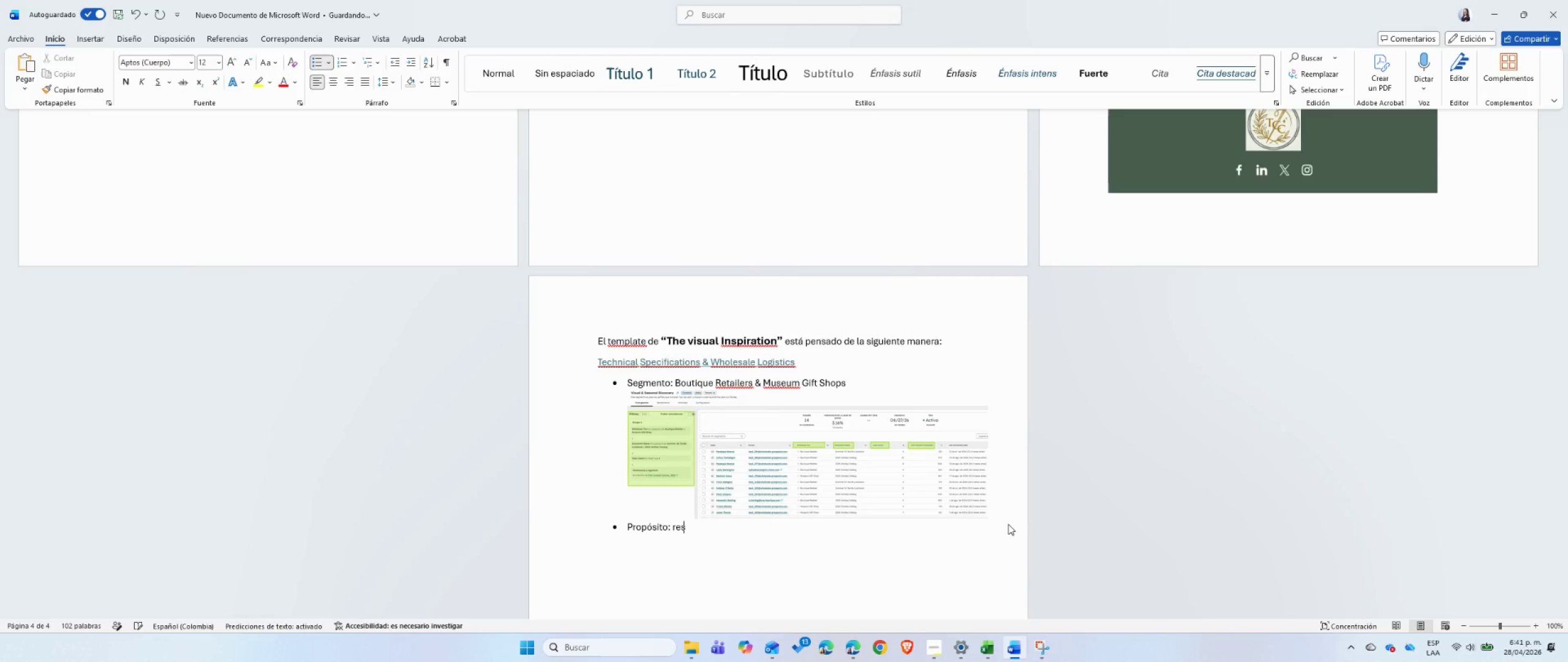 
key(Control+P)
 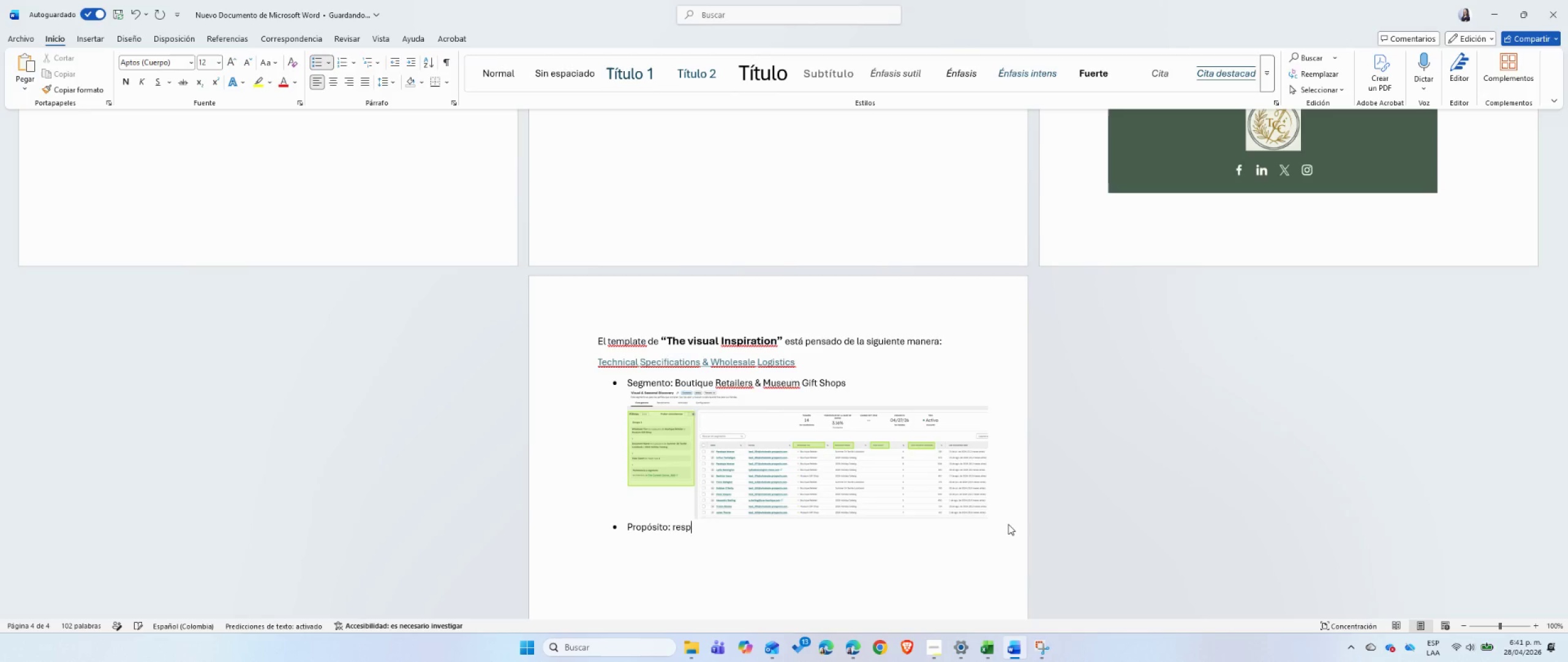 
key(Control+O)
 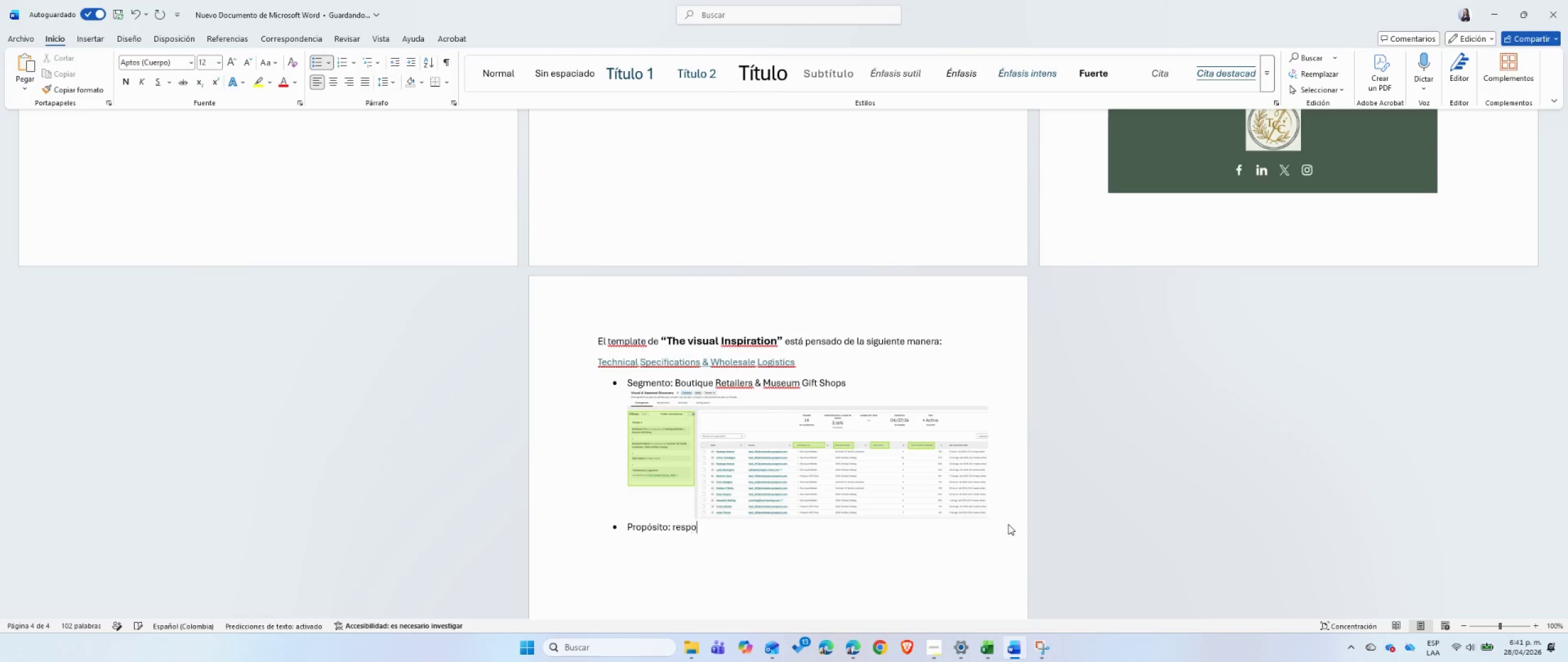 
key(Control+N)
 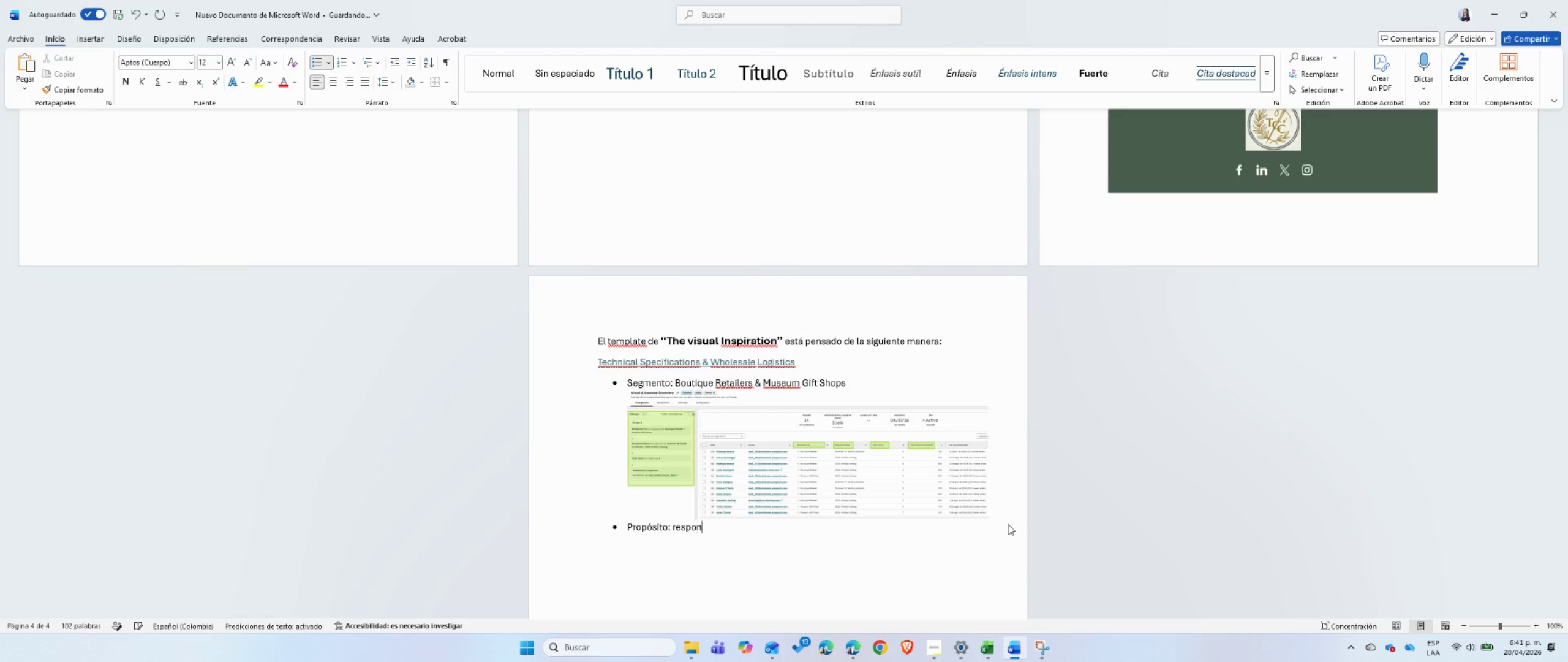 
key(Control+D)
 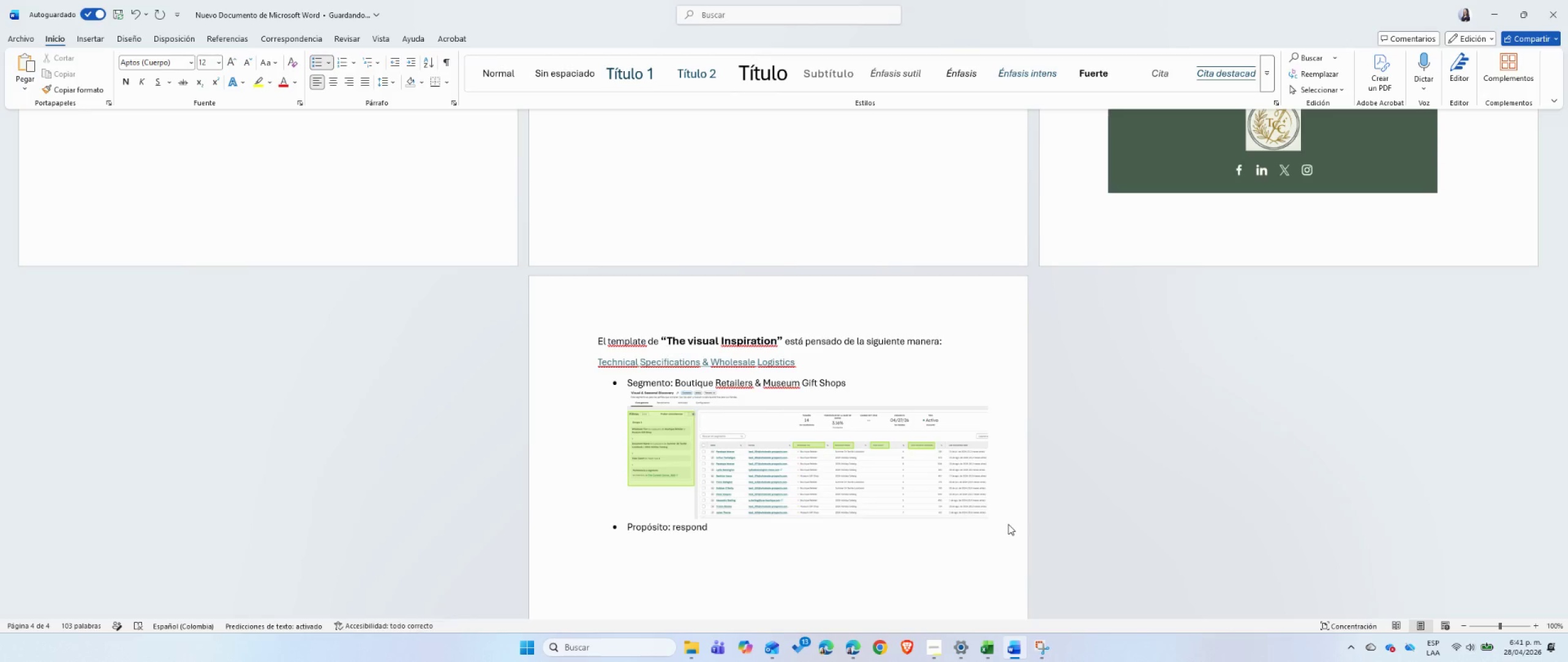 
key(Control+Backspace)
 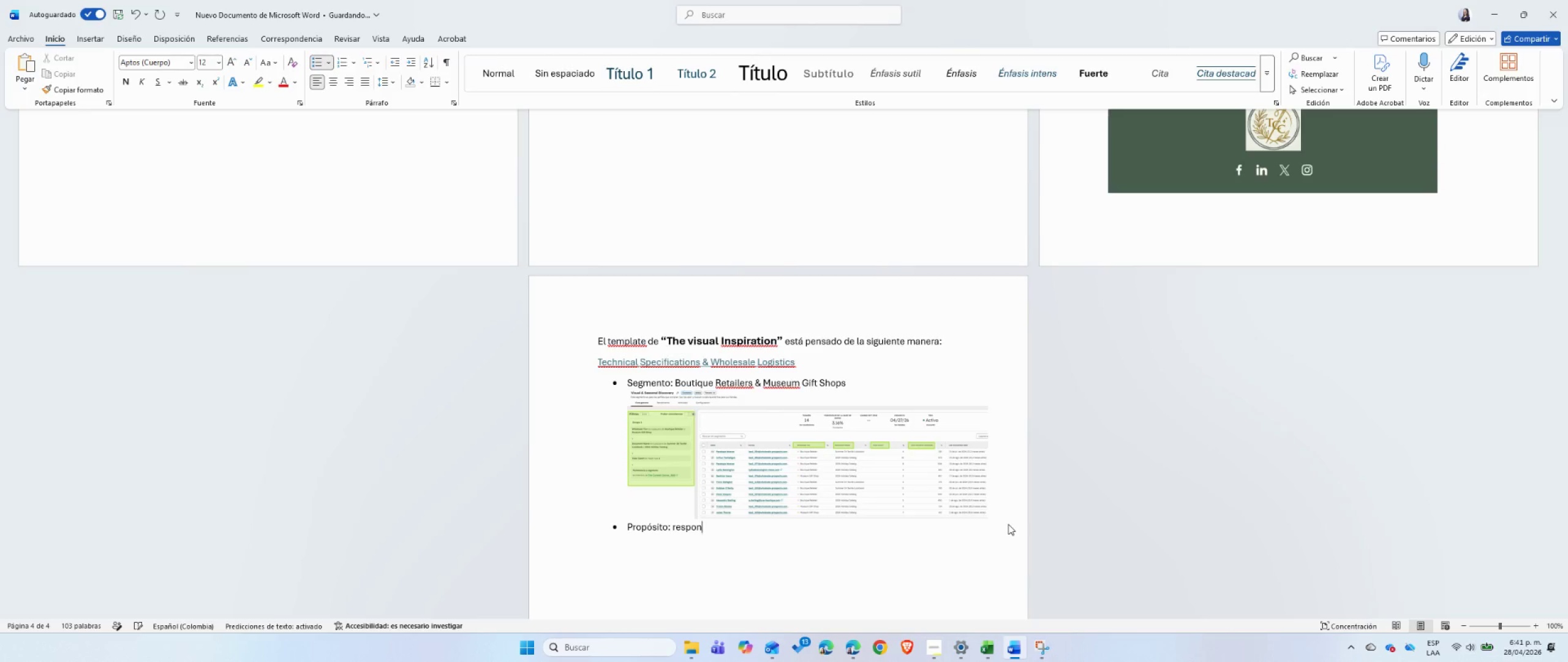 
key(Control+Backspace)
 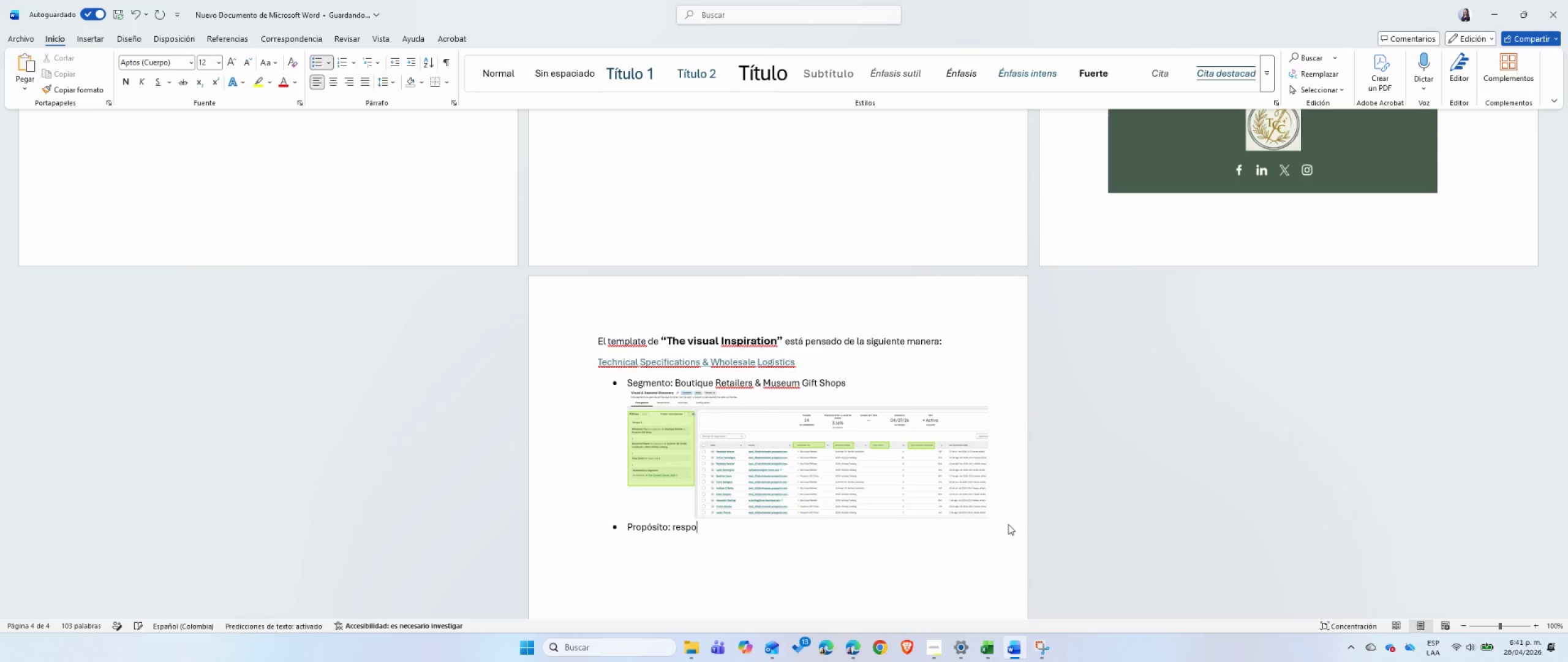 
key(Control+Backspace)
 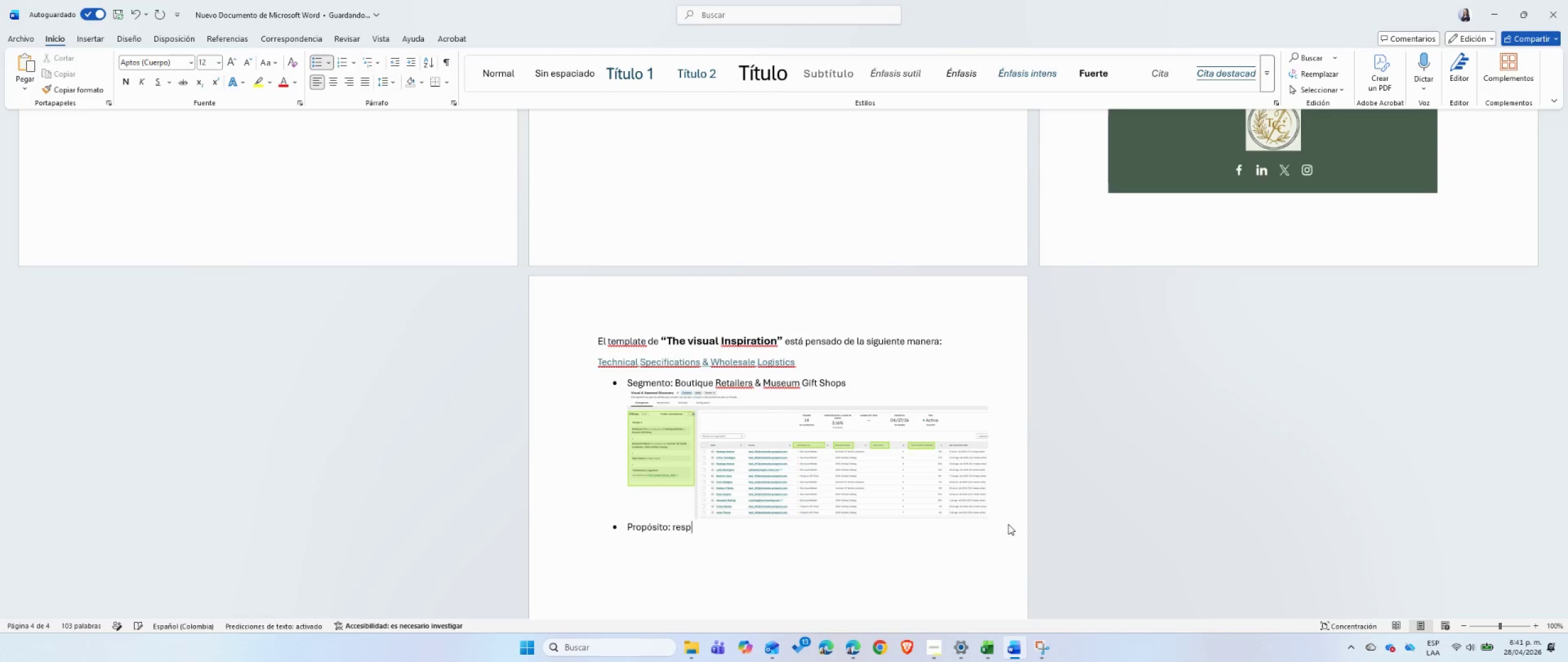 
key(Control+Backspace)
 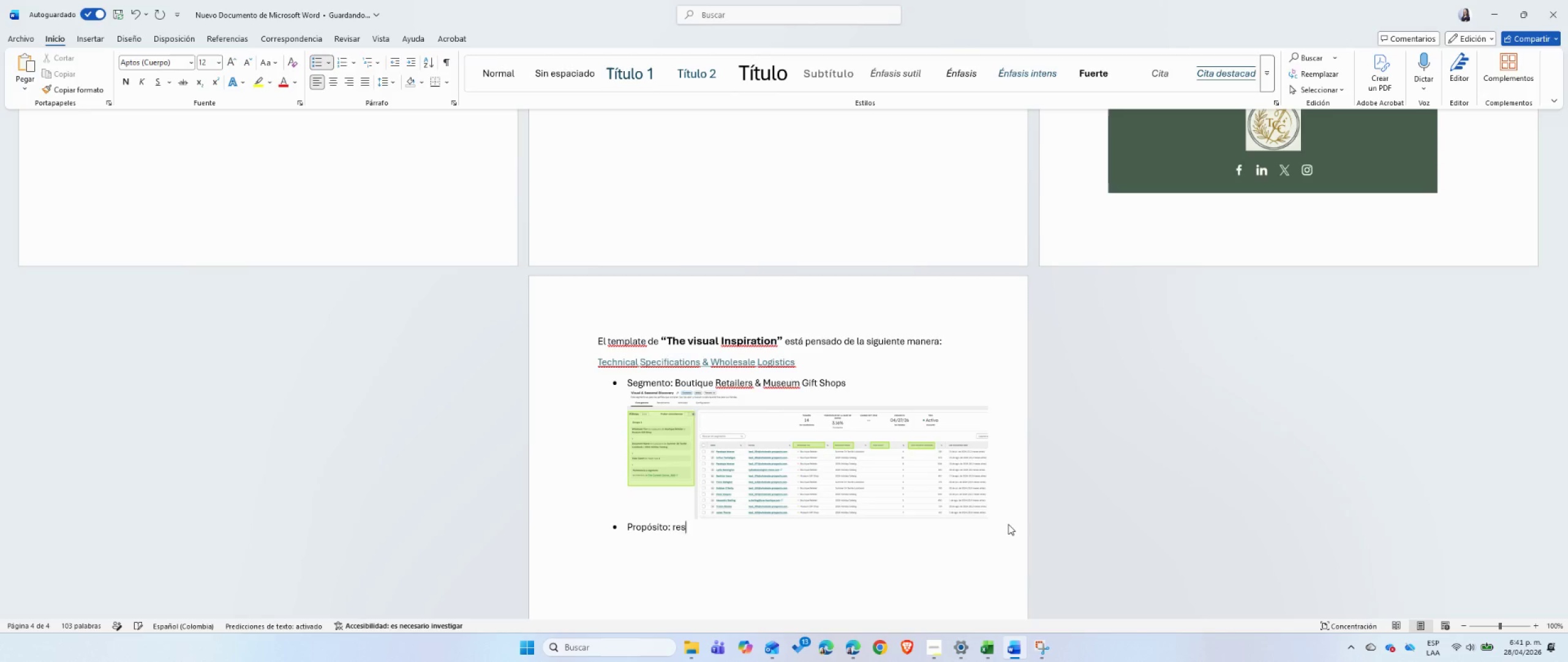 
key(Control+Backspace)
 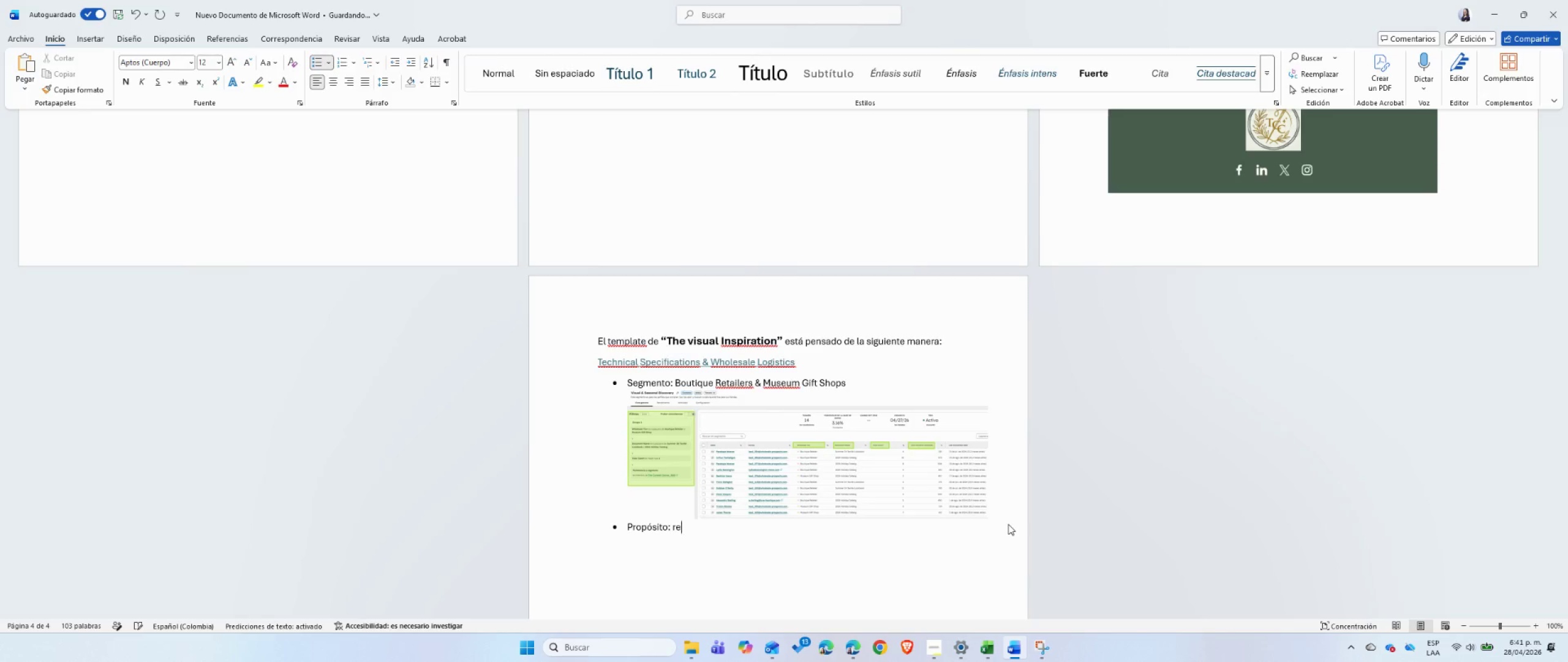 
key(Control+Backspace)
 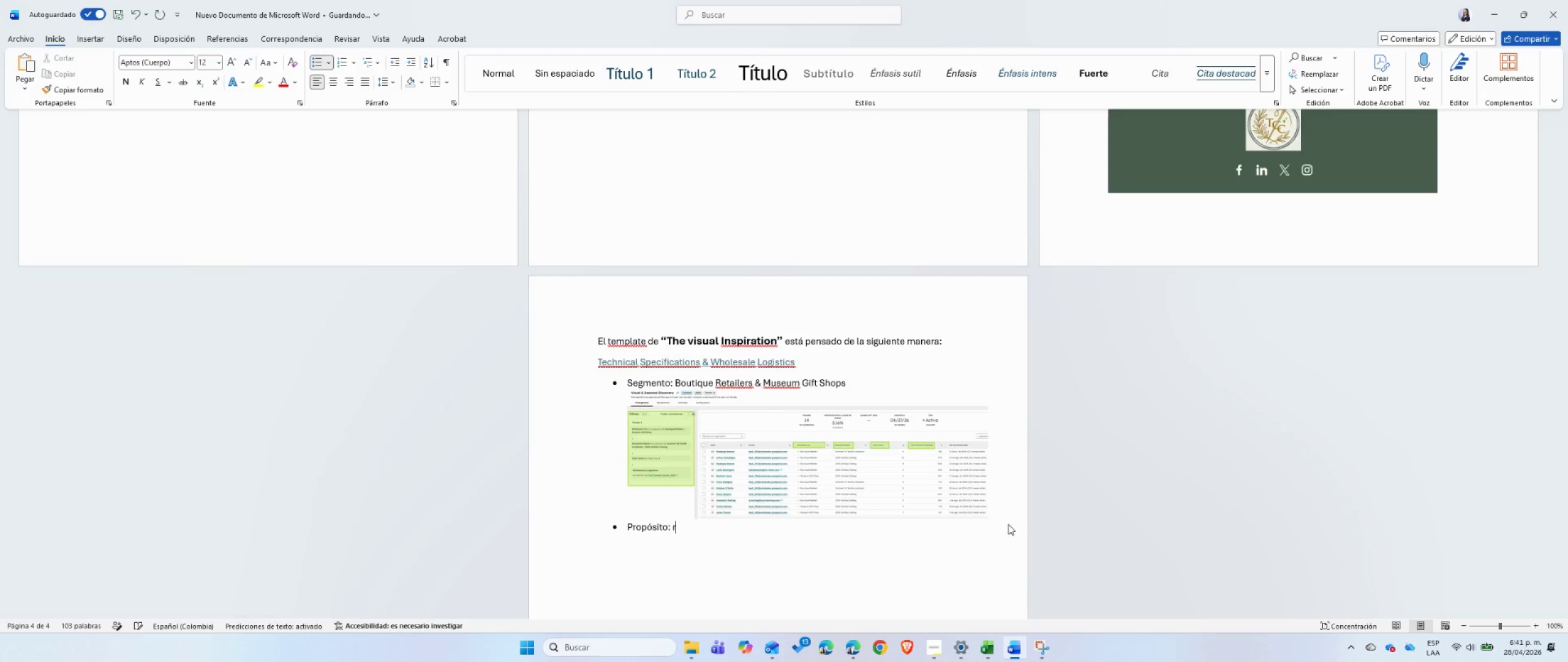 
key(Control+Backspace)
 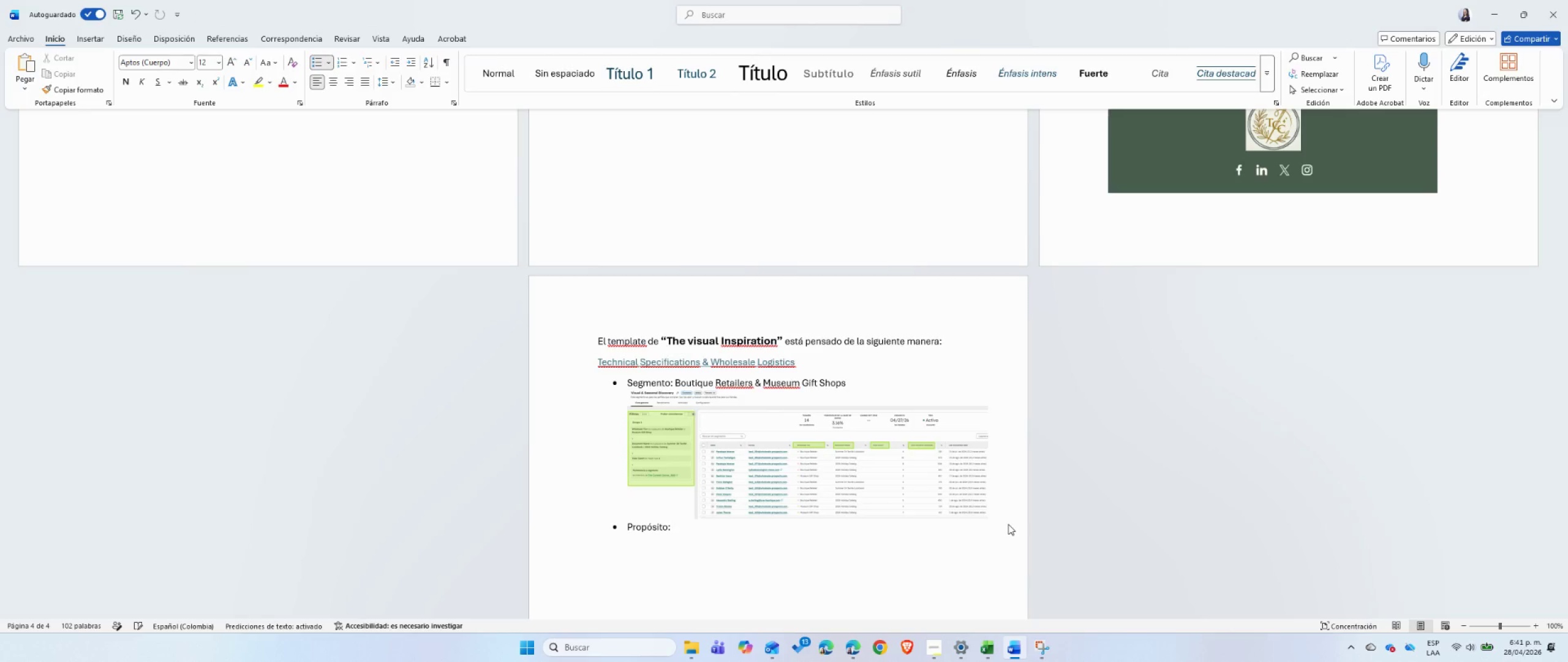 
type(atraer a compradores que priorizan la est;etica y las tendencias estacionales. )
 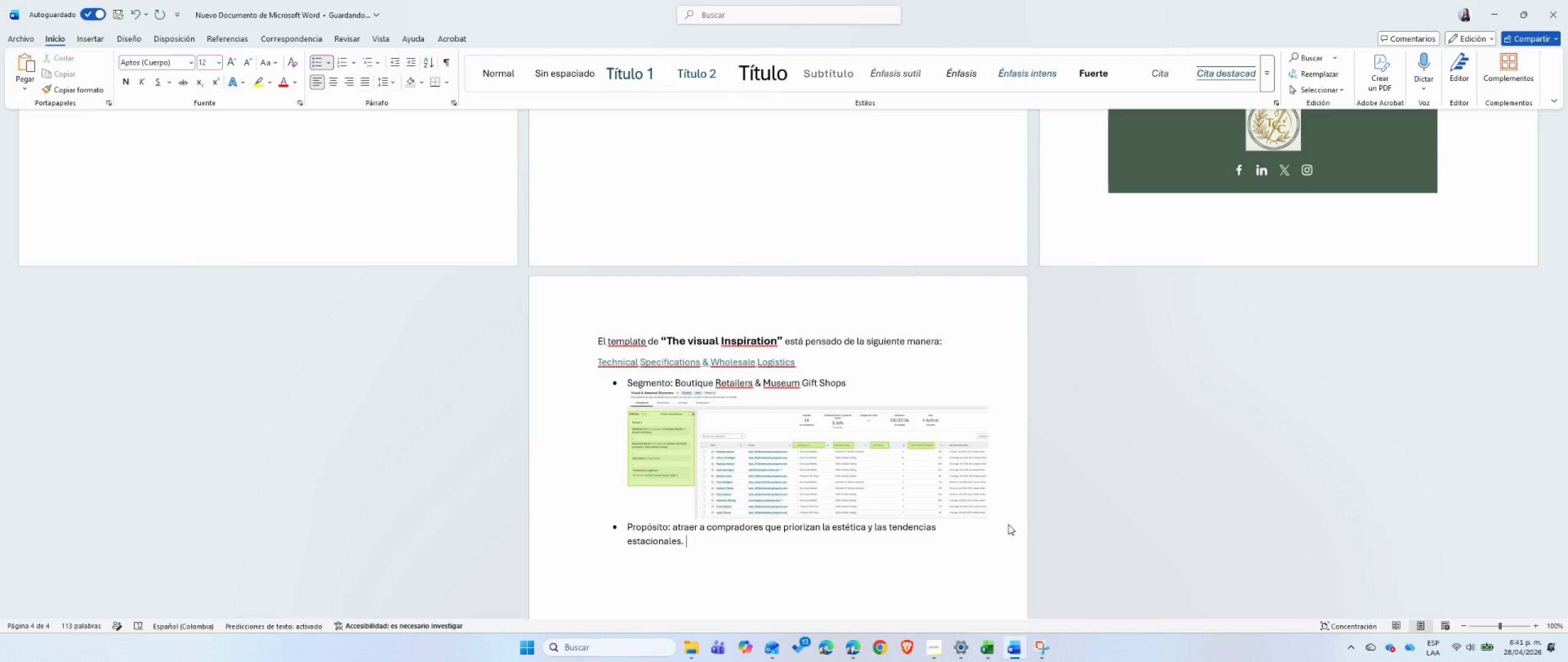 
key(Enter)
 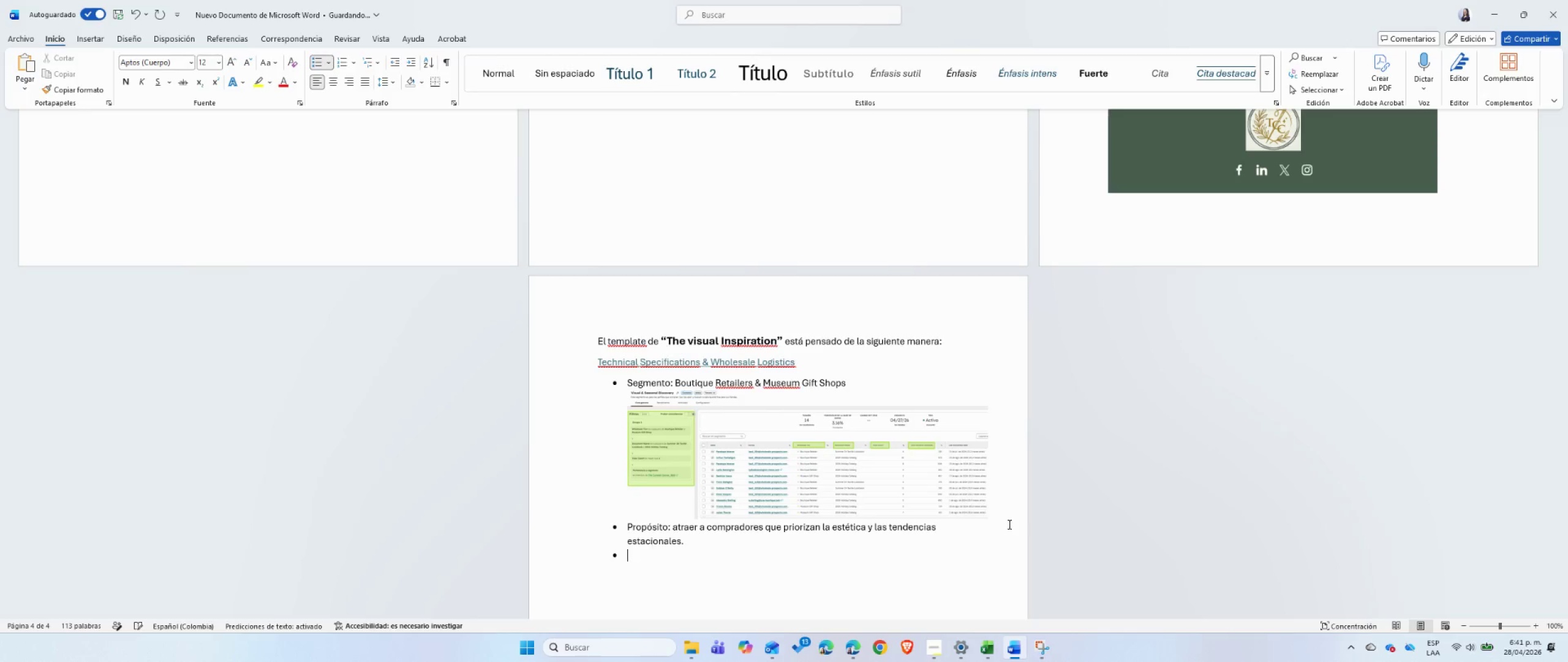 
type(Contenido> comparte los activos visuales como el Summer 24 Lookbook y el Holiday Catalog. Es una invitaci;on a curar sus tiendas con los dise`os de la marca. )
 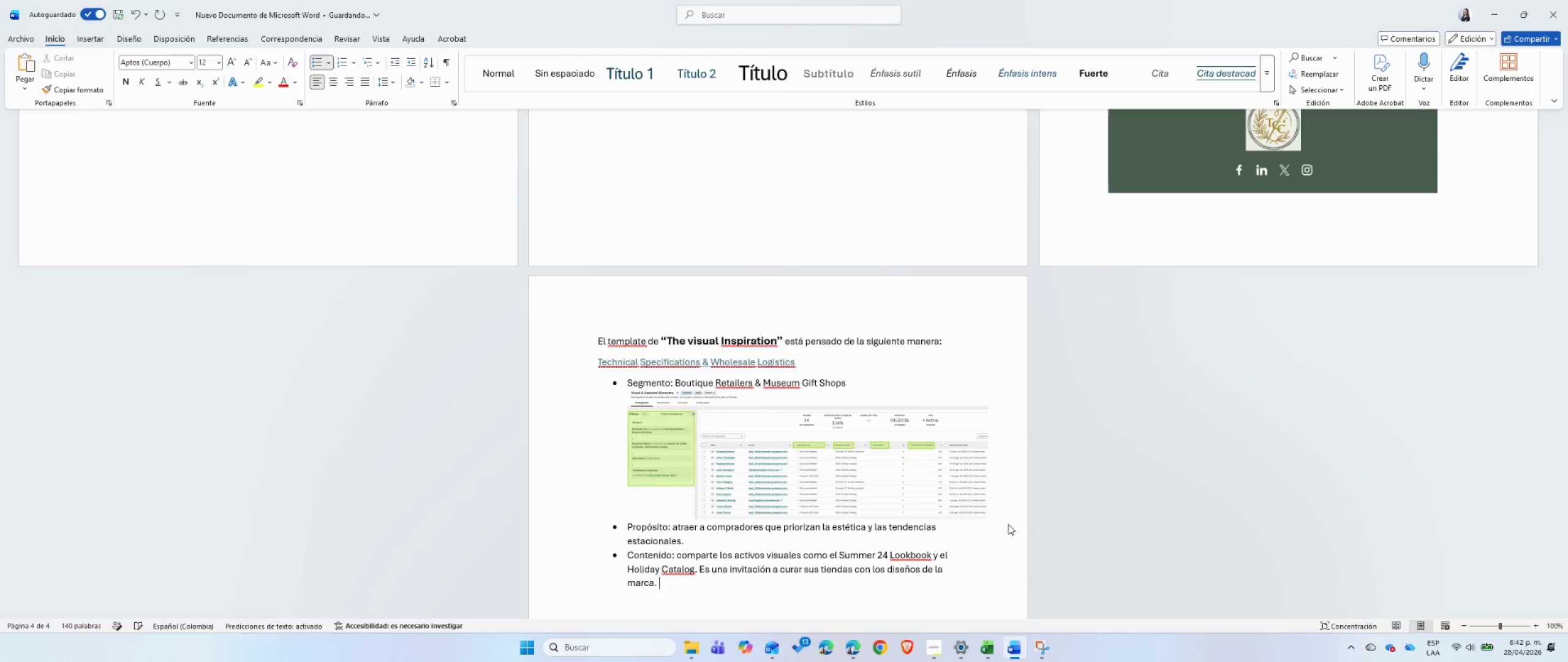 
scroll: coordinate [873, 553], scroll_direction: up, amount: 11.0
 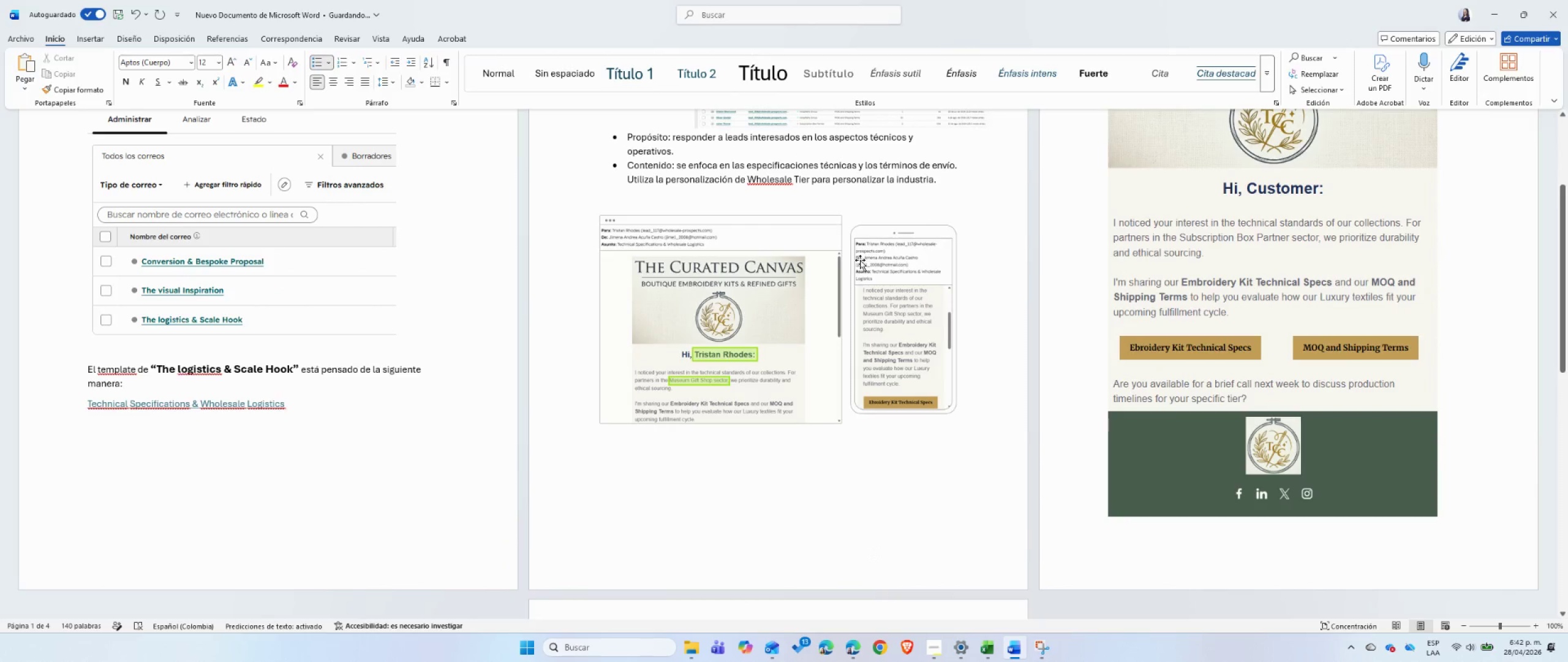 
left_click([707, 206])
 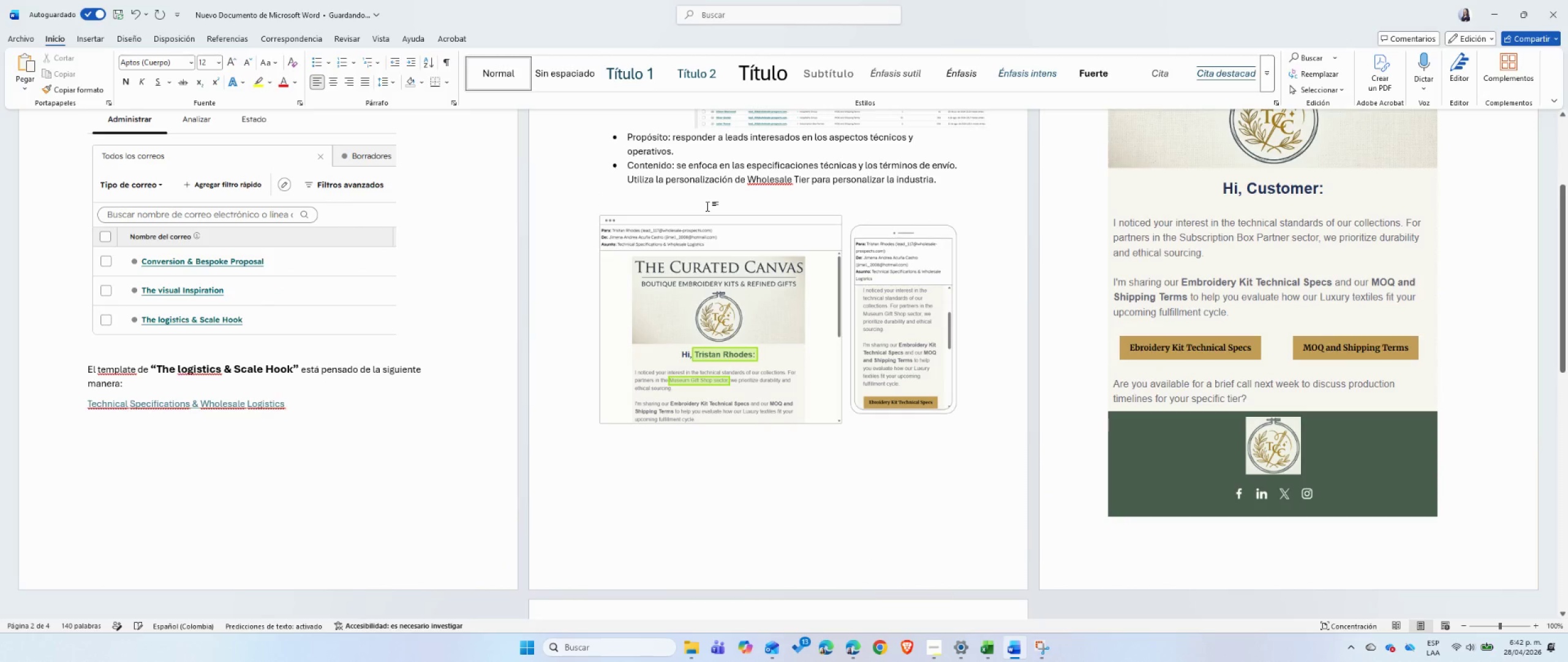 
key(Backspace)
 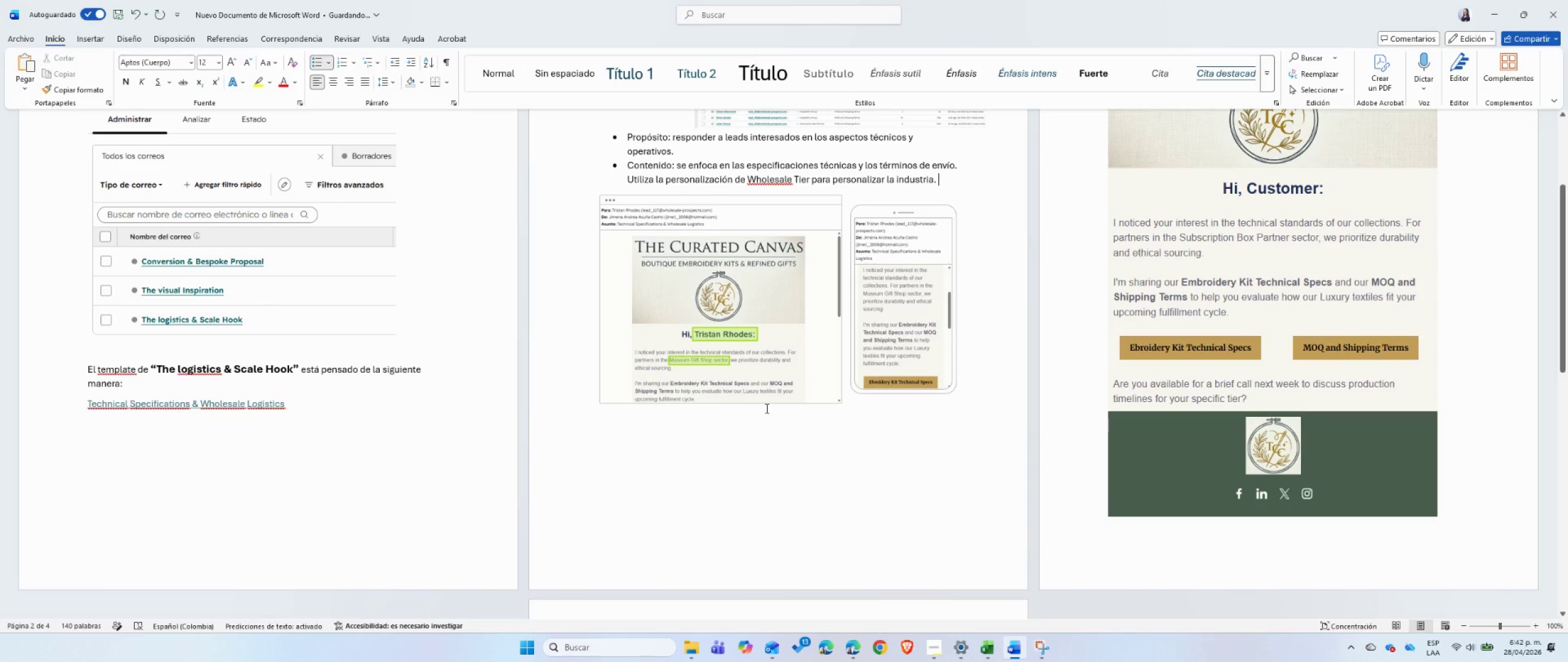 
scroll: coordinate [766, 408], scroll_direction: down, amount: 16.0
 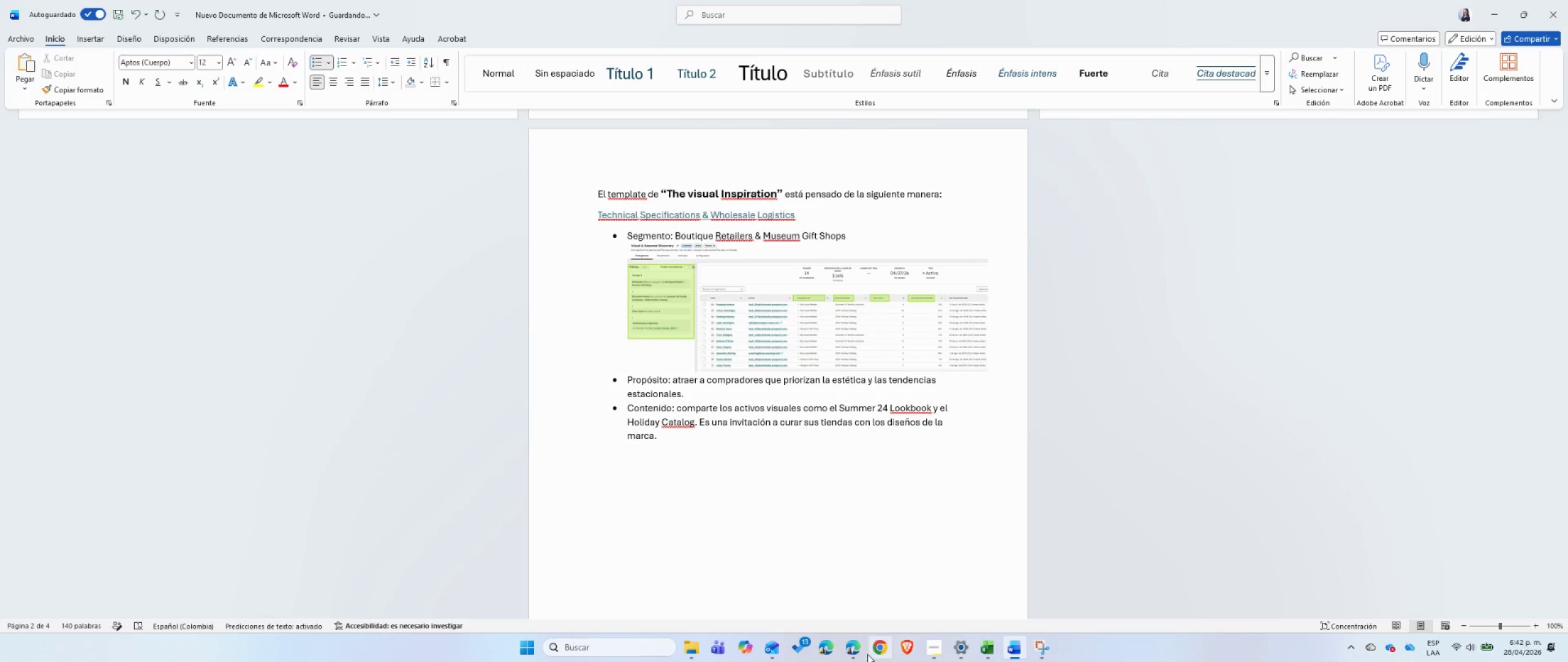 
left_click([853, 656])
 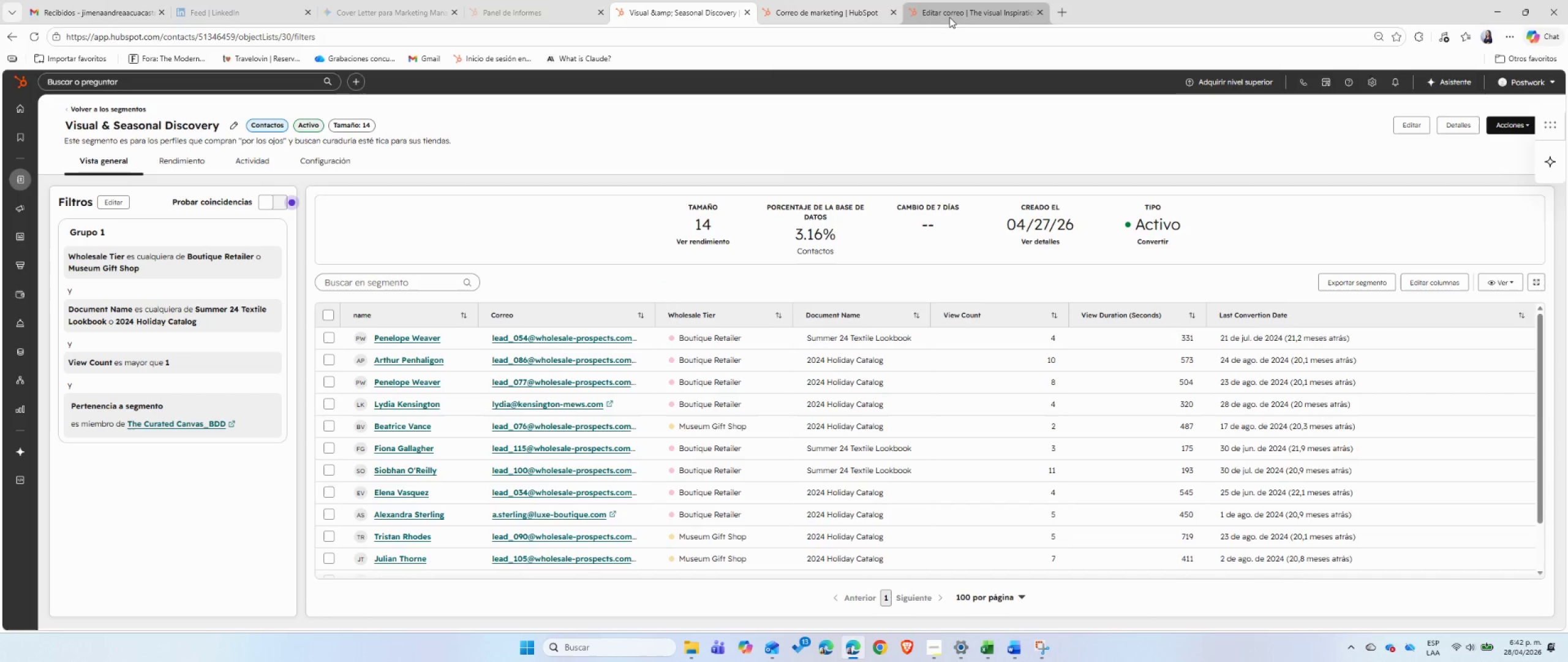 
left_click([967, 9])
 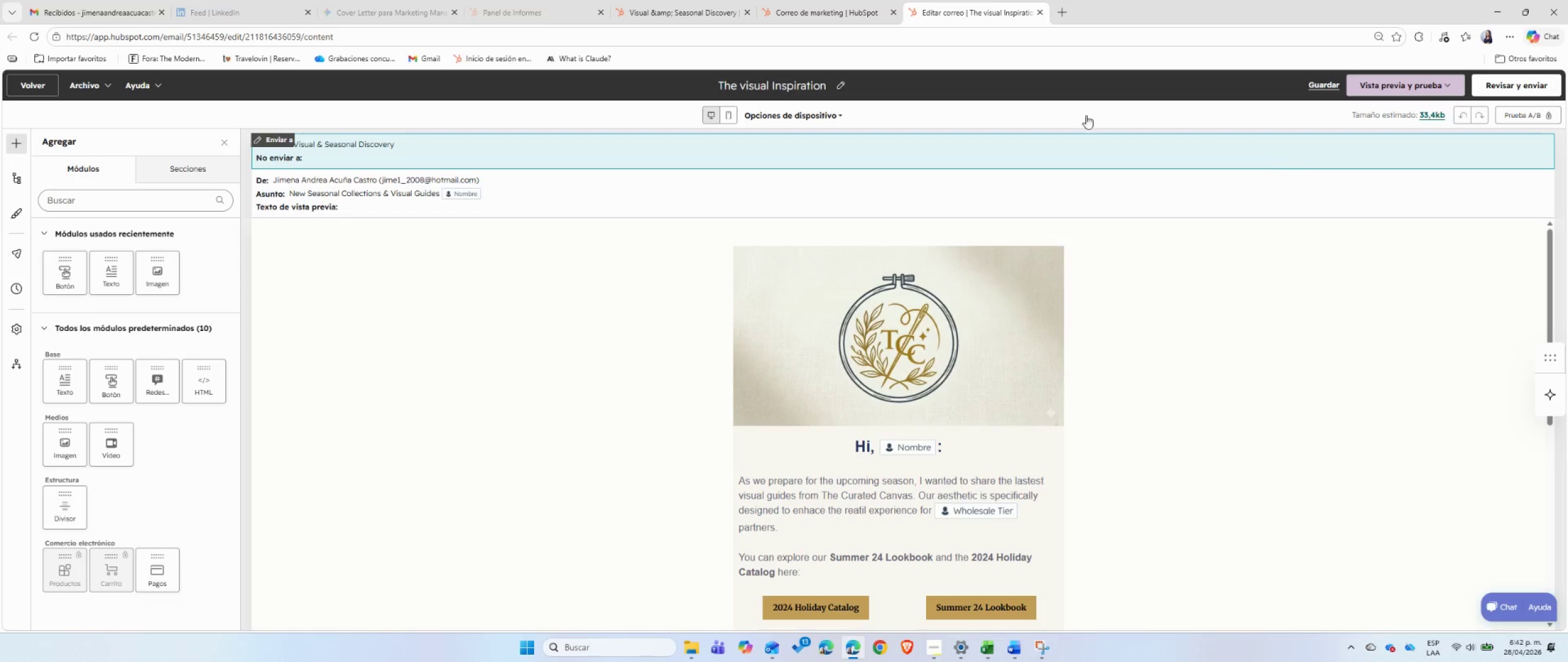 
double_click([699, 18])
 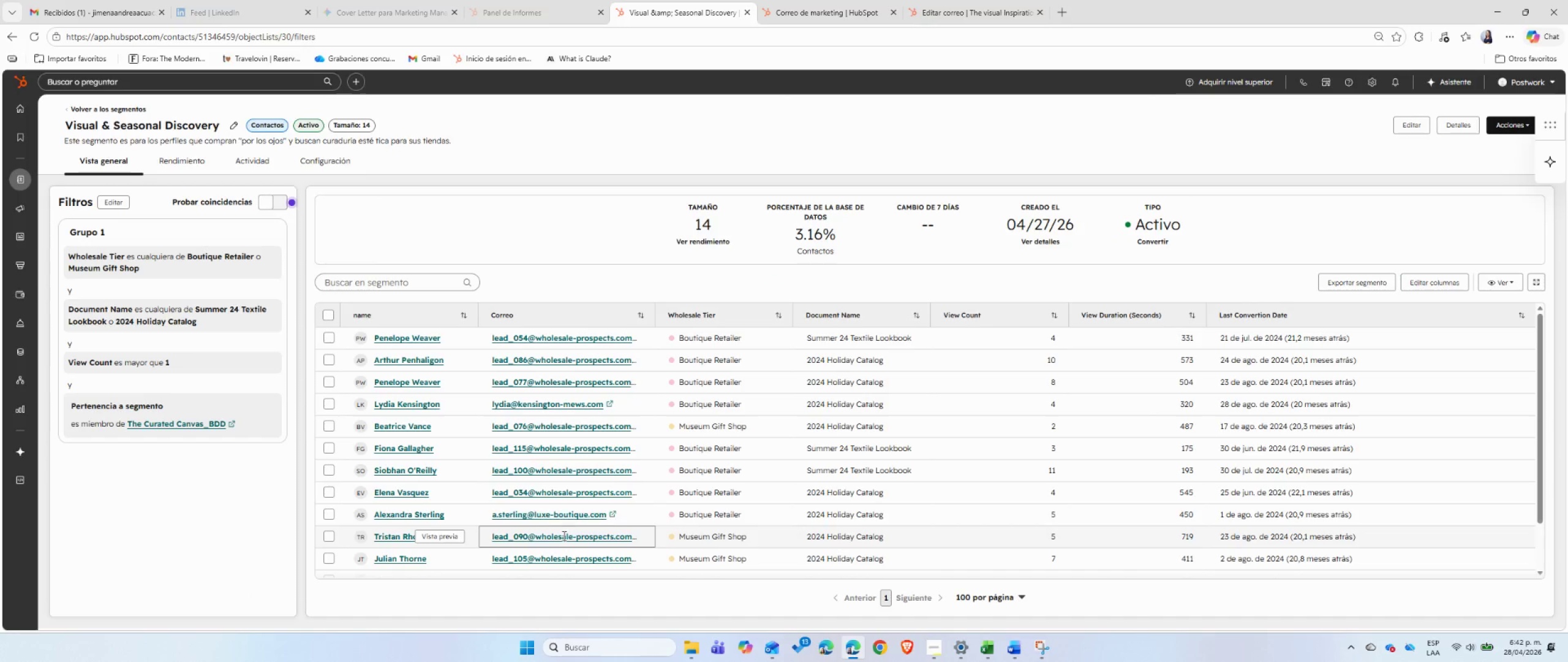 
left_click([989, 0])
 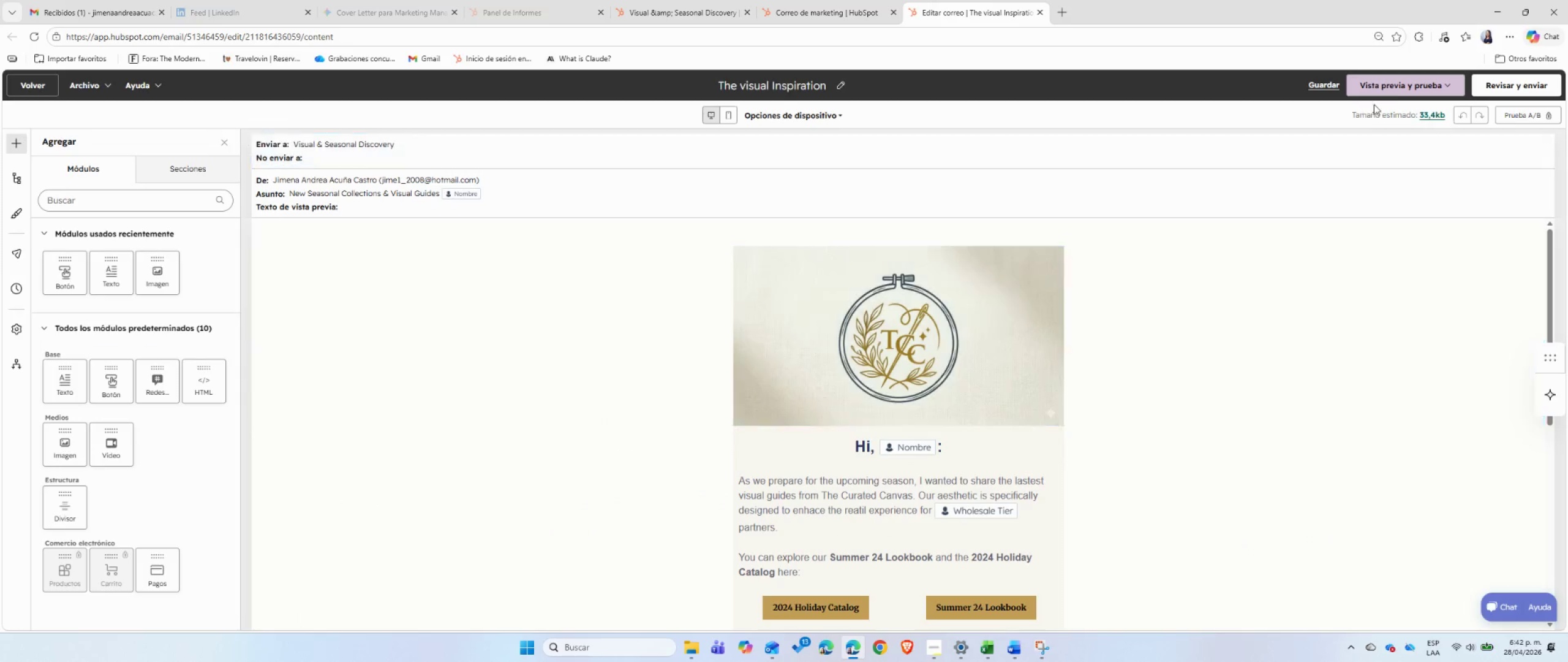 
left_click([1401, 89])
 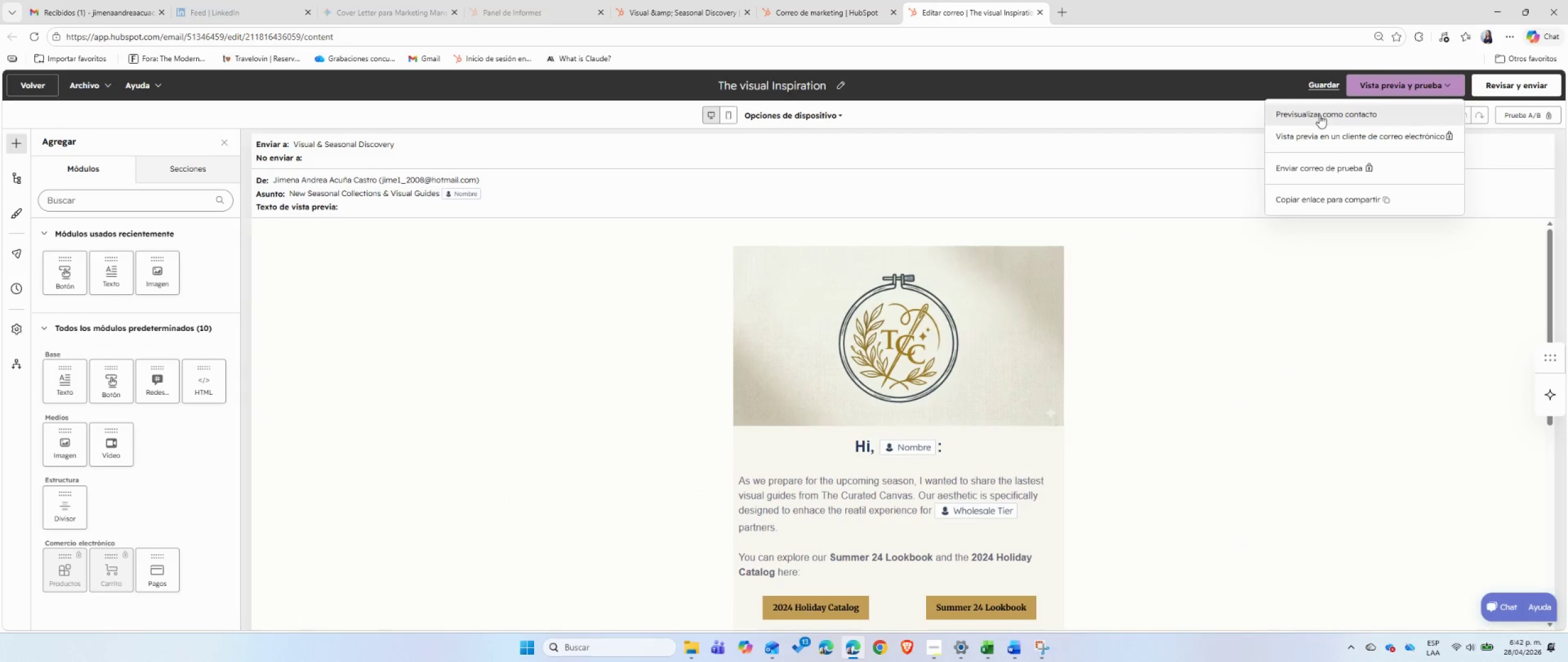 
left_click([1319, 115])
 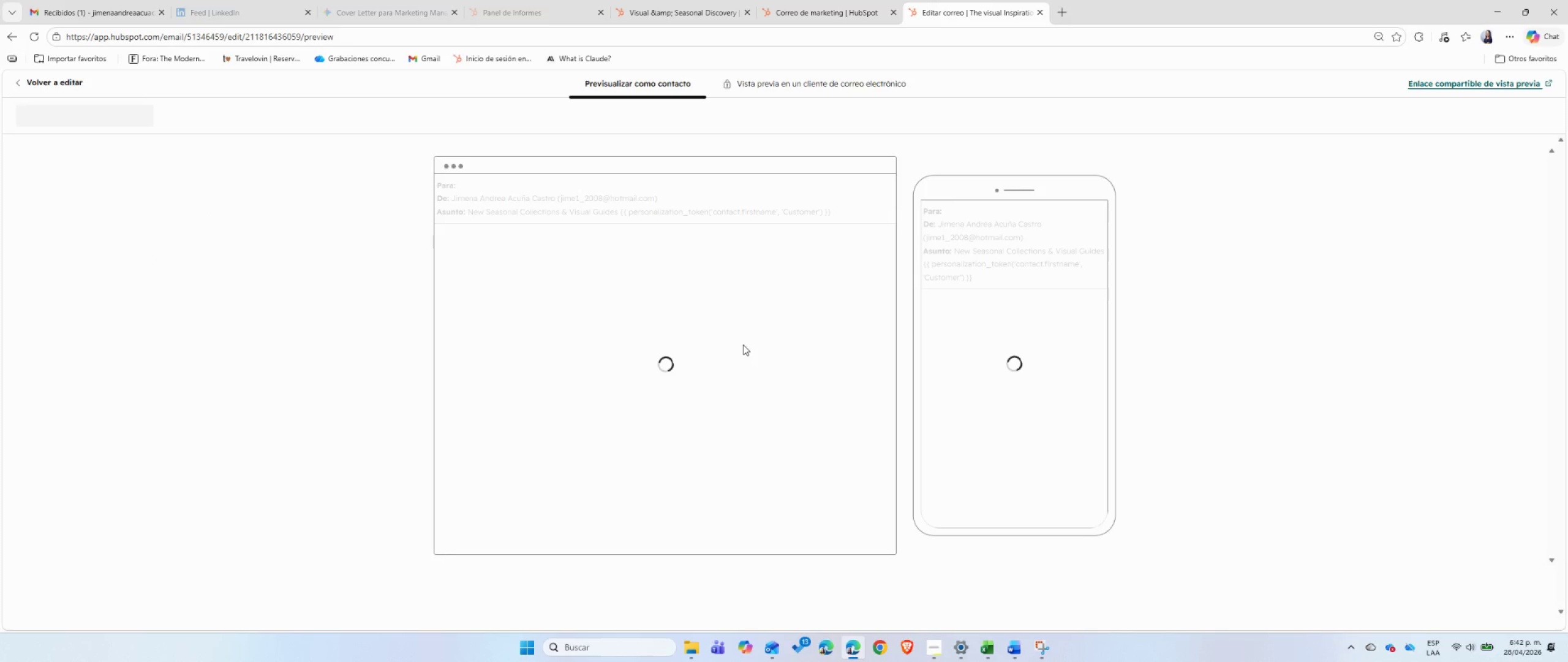 
left_click([195, 124])
 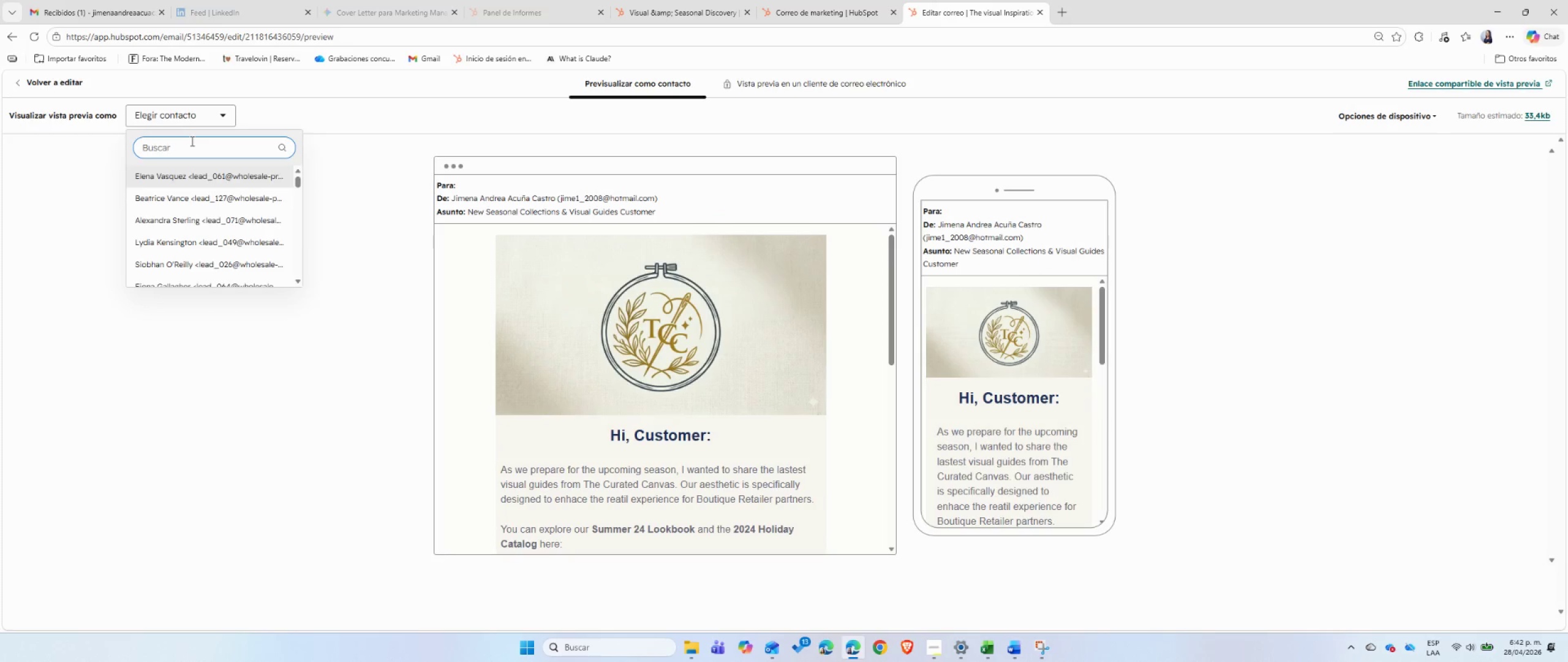 
type(fiona)
 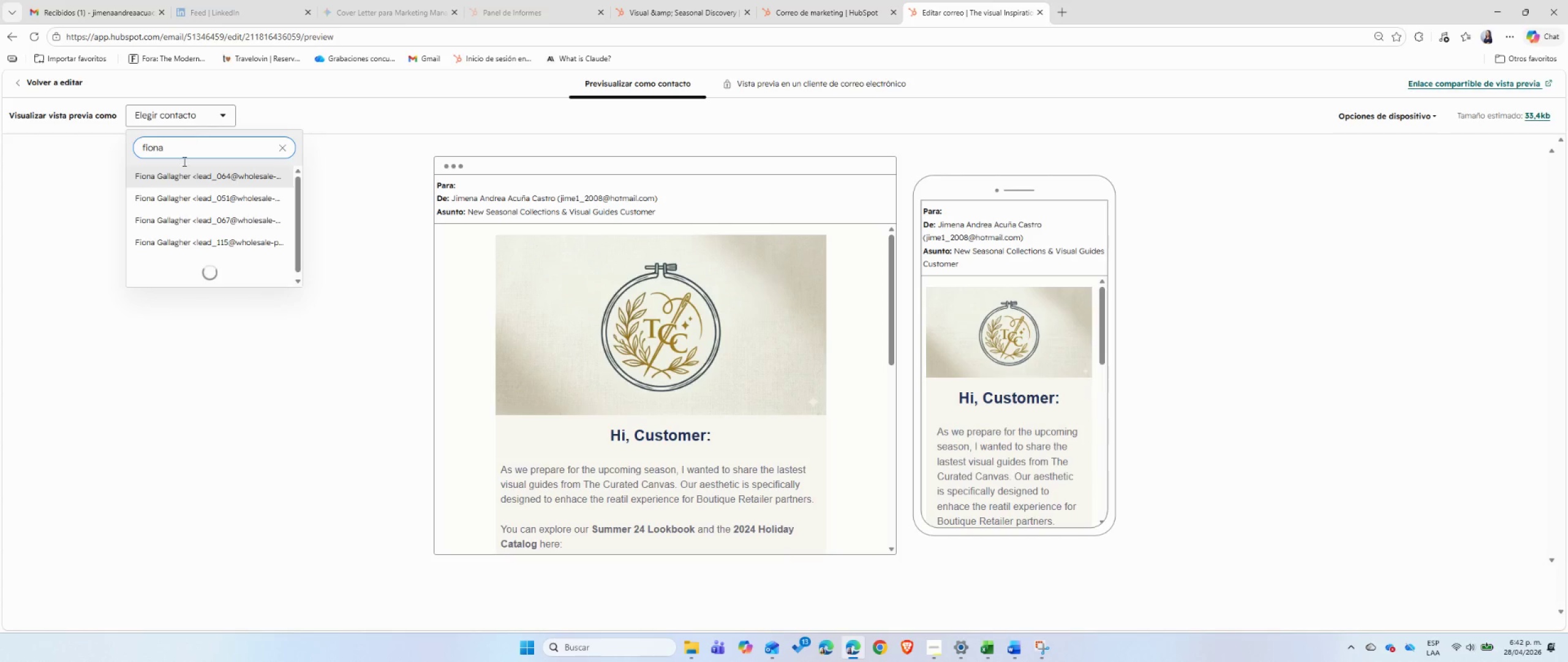 
left_click([173, 199])
 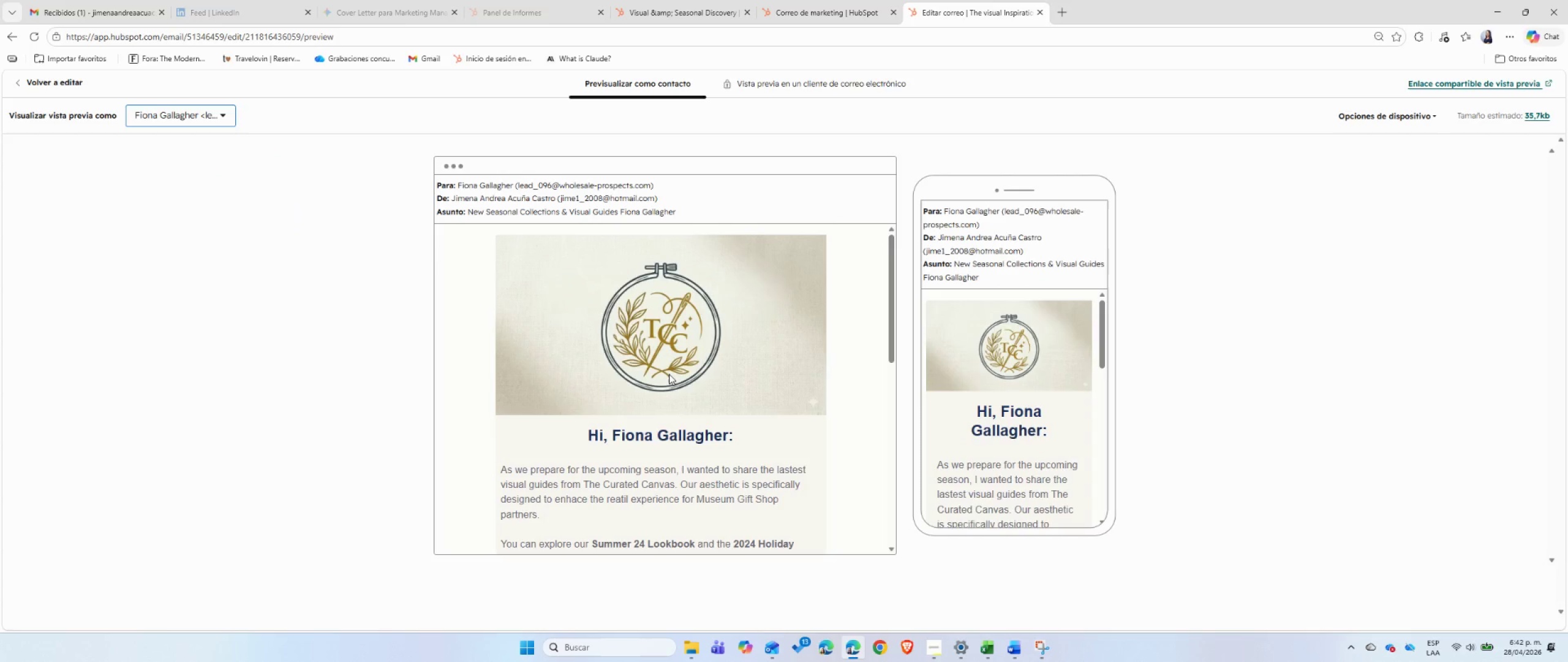 
scroll: coordinate [1017, 387], scroll_direction: down, amount: 3.0
 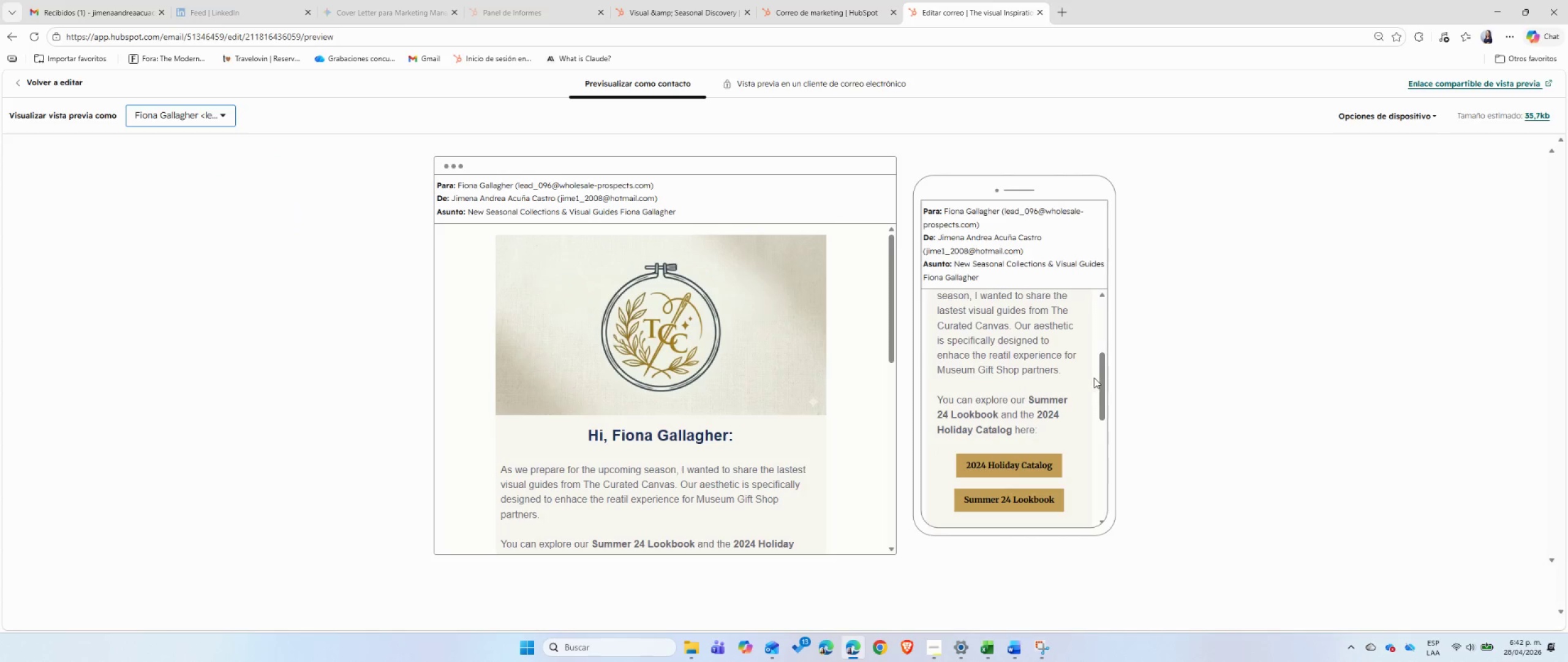 
left_click_drag(start_coordinate=[1103, 378], to_coordinate=[1103, 372])
 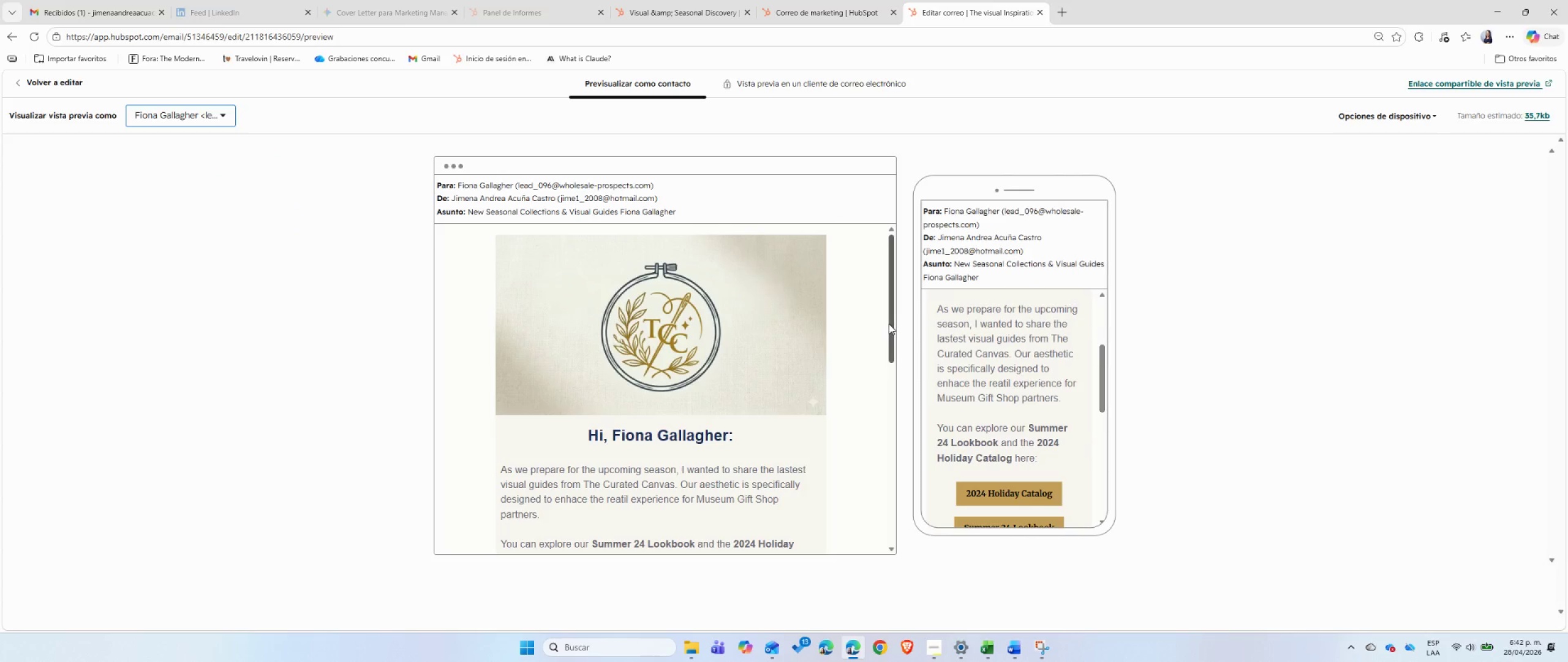 
left_click([1045, 641])
 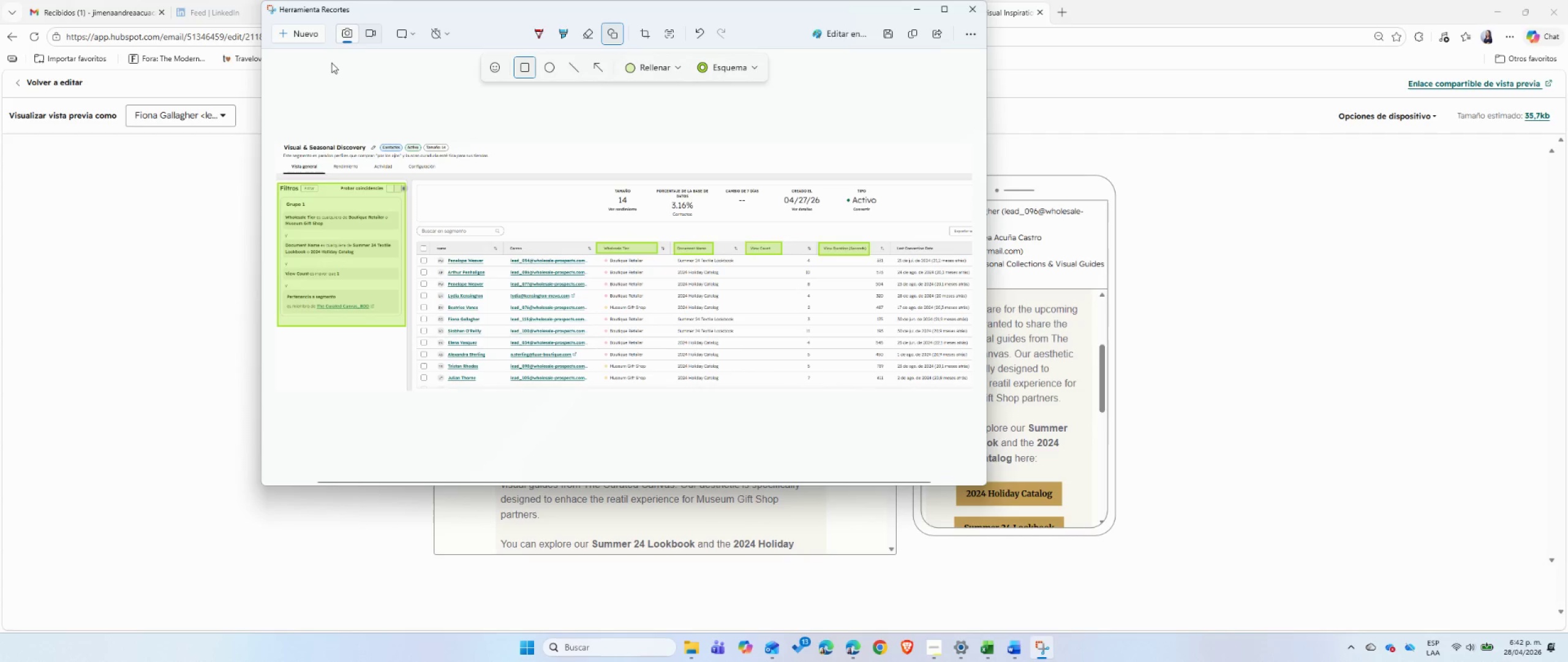 
left_click([307, 34])
 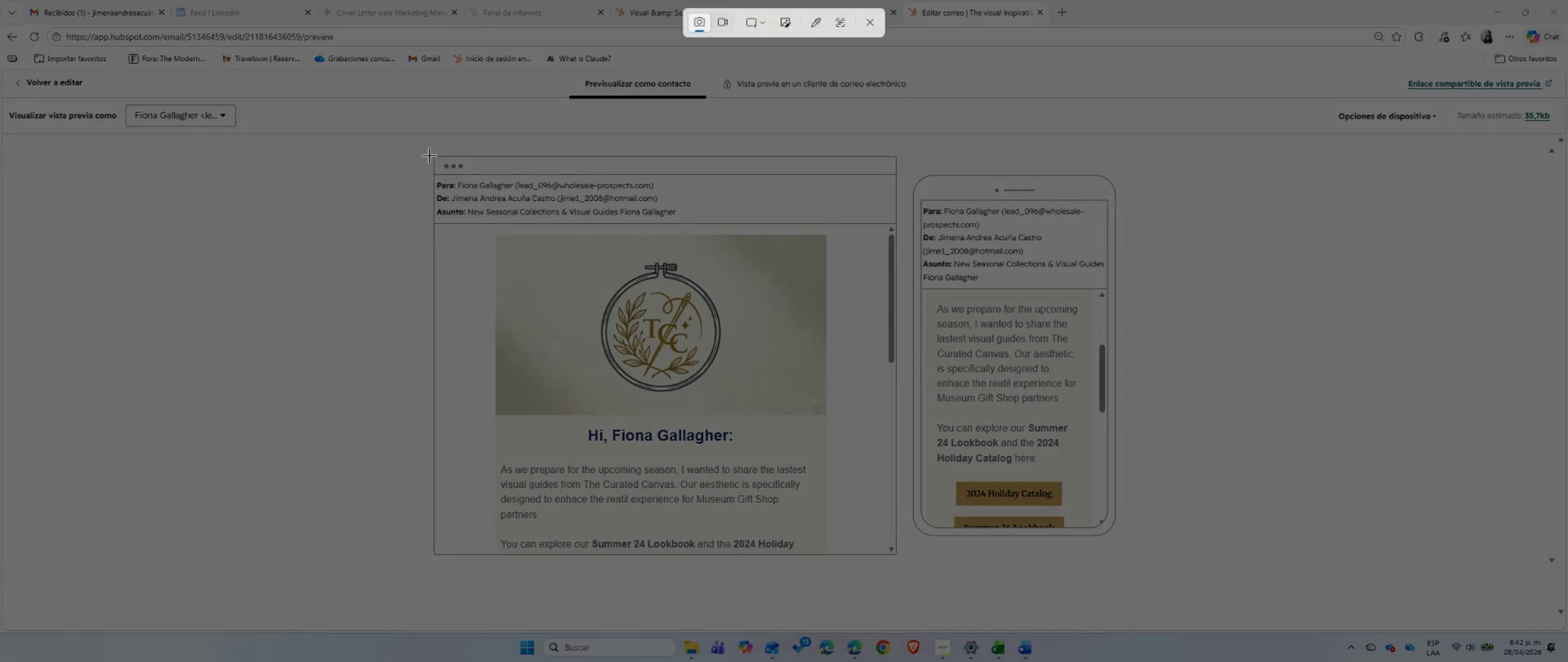 
left_click_drag(start_coordinate=[429, 153], to_coordinate=[1121, 561])
 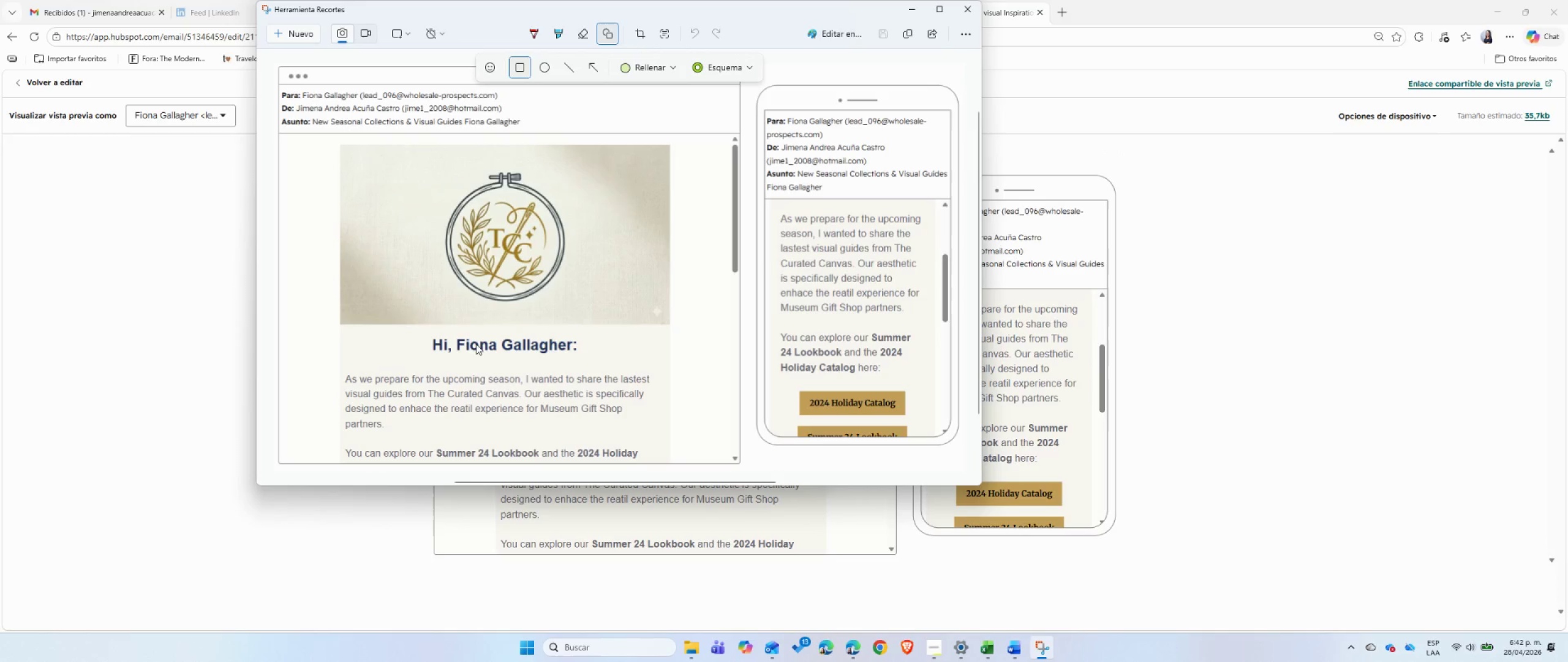 
left_click_drag(start_coordinate=[454, 334], to_coordinate=[573, 359])
 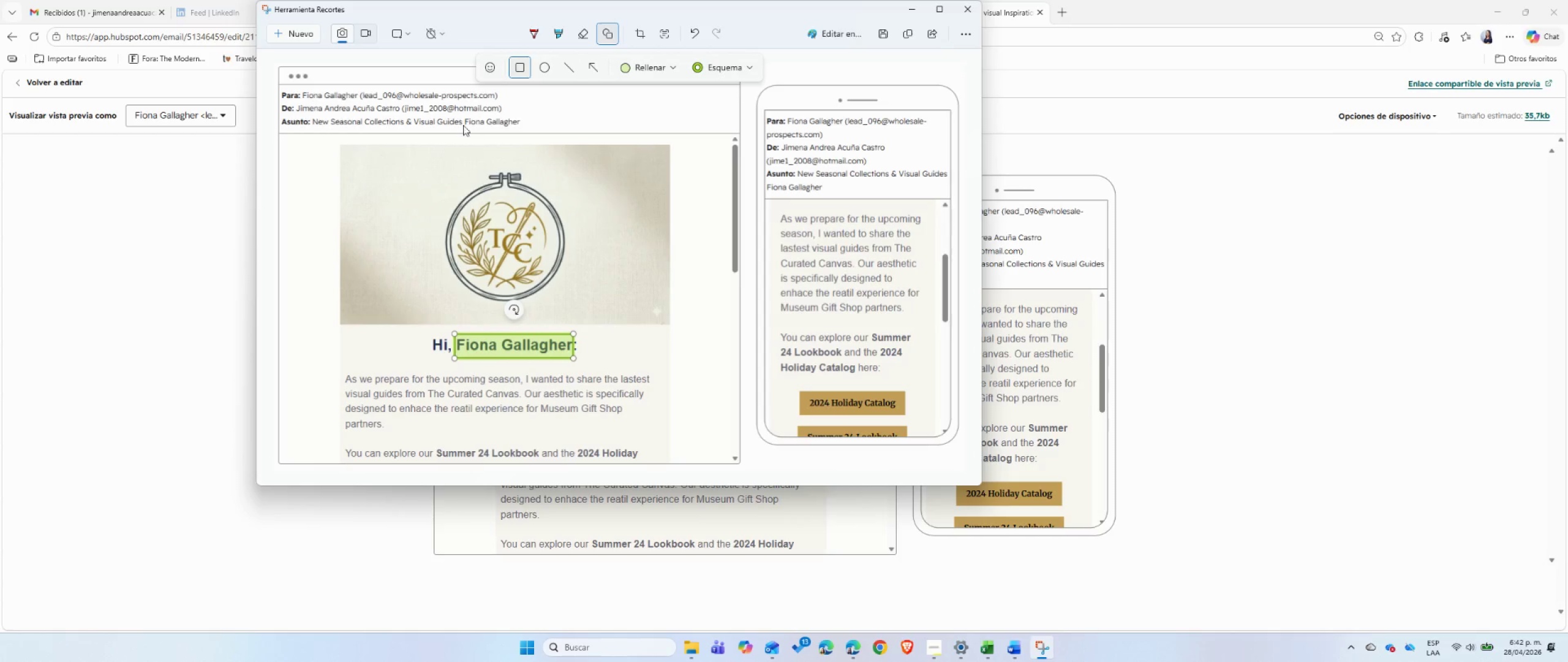 
left_click_drag(start_coordinate=[462, 115], to_coordinate=[522, 131])
 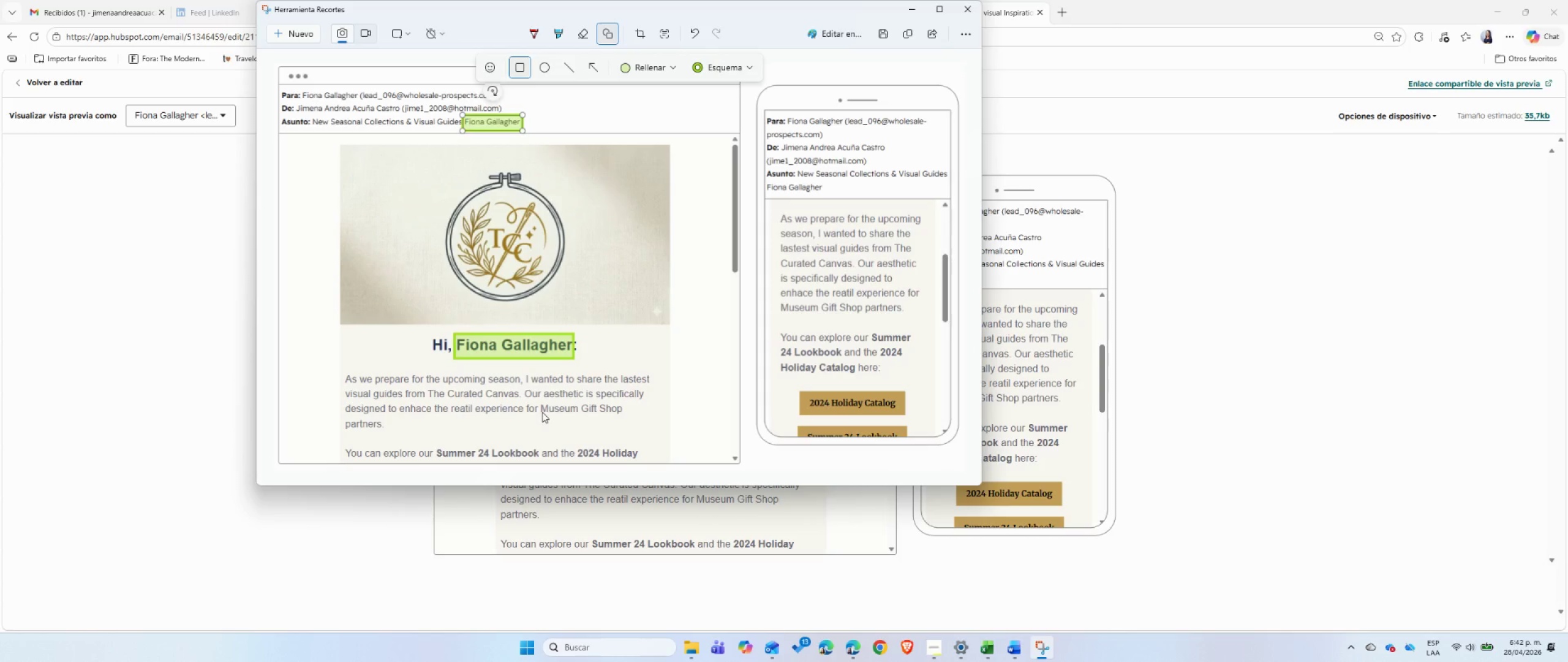 
left_click_drag(start_coordinate=[538, 400], to_coordinate=[628, 419])
 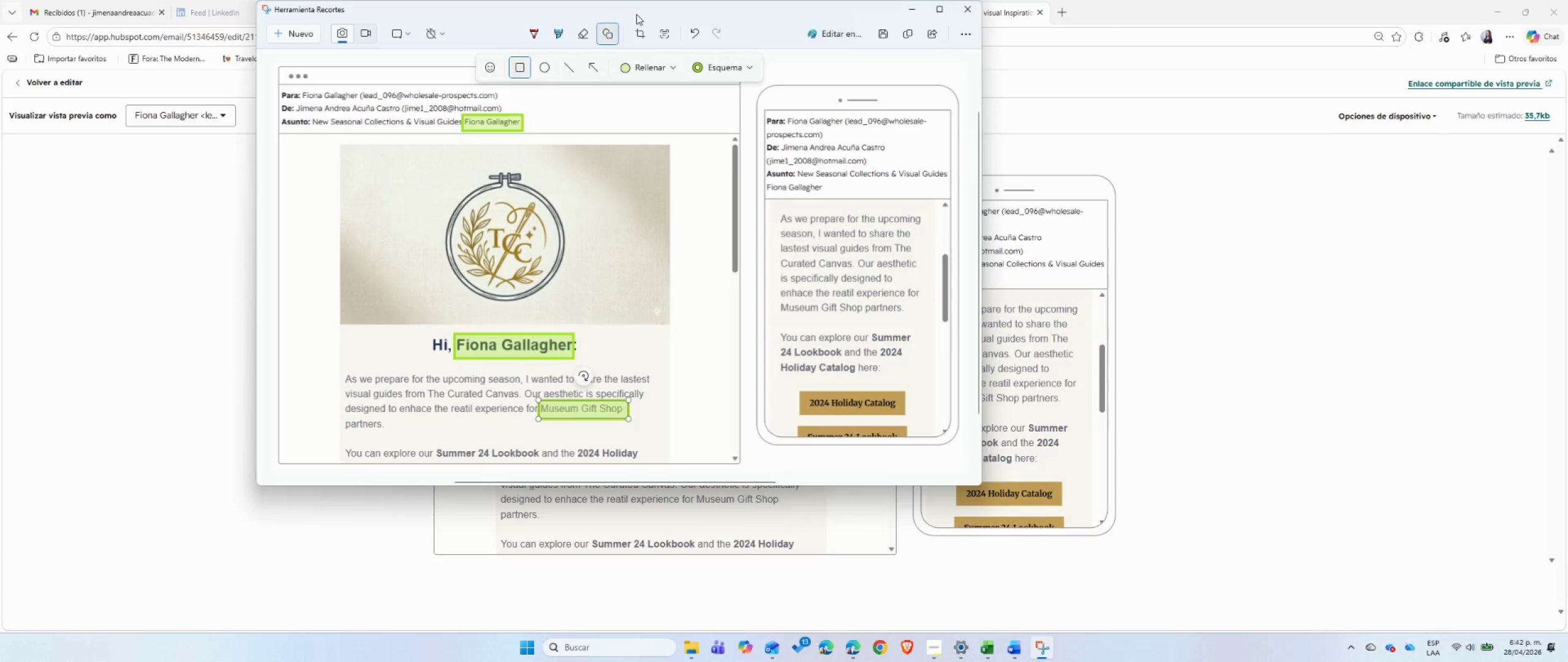 
left_click([636, 7])
 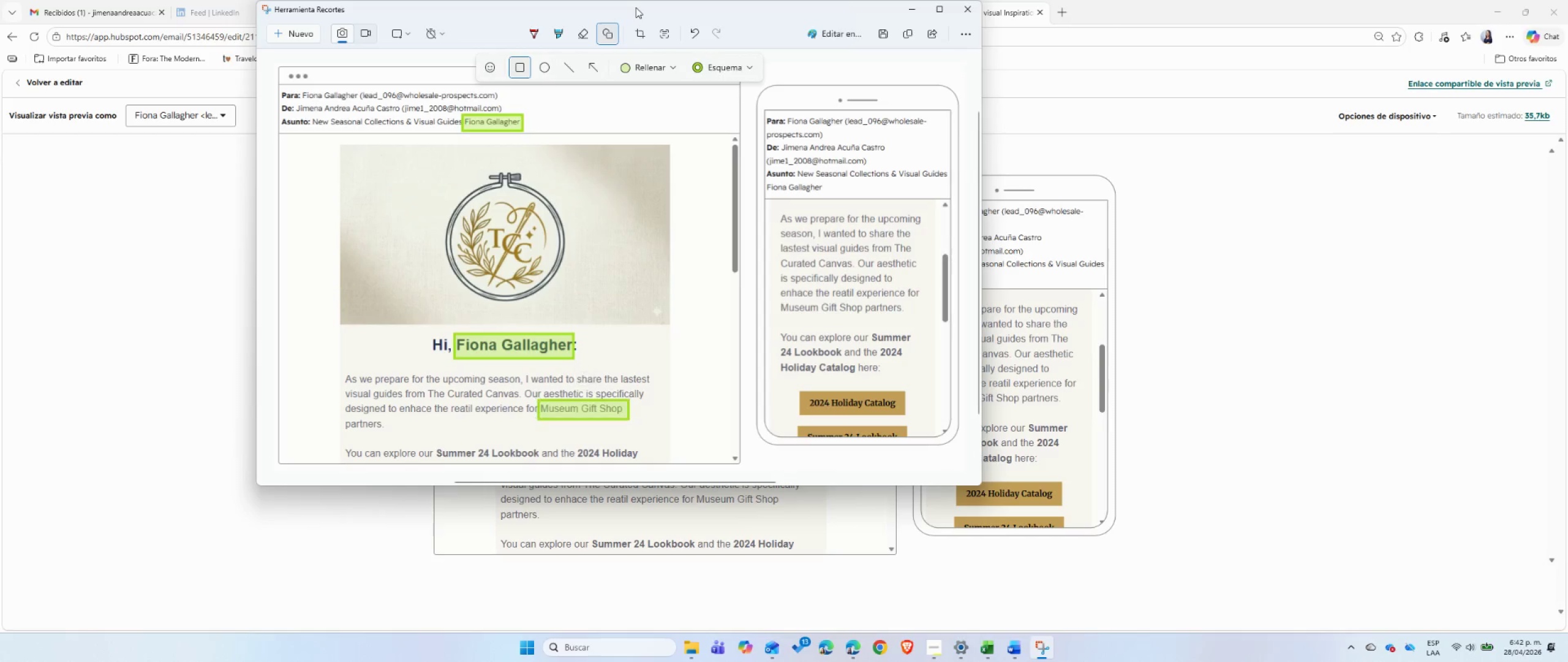 
key(Control+ControlLeft)
 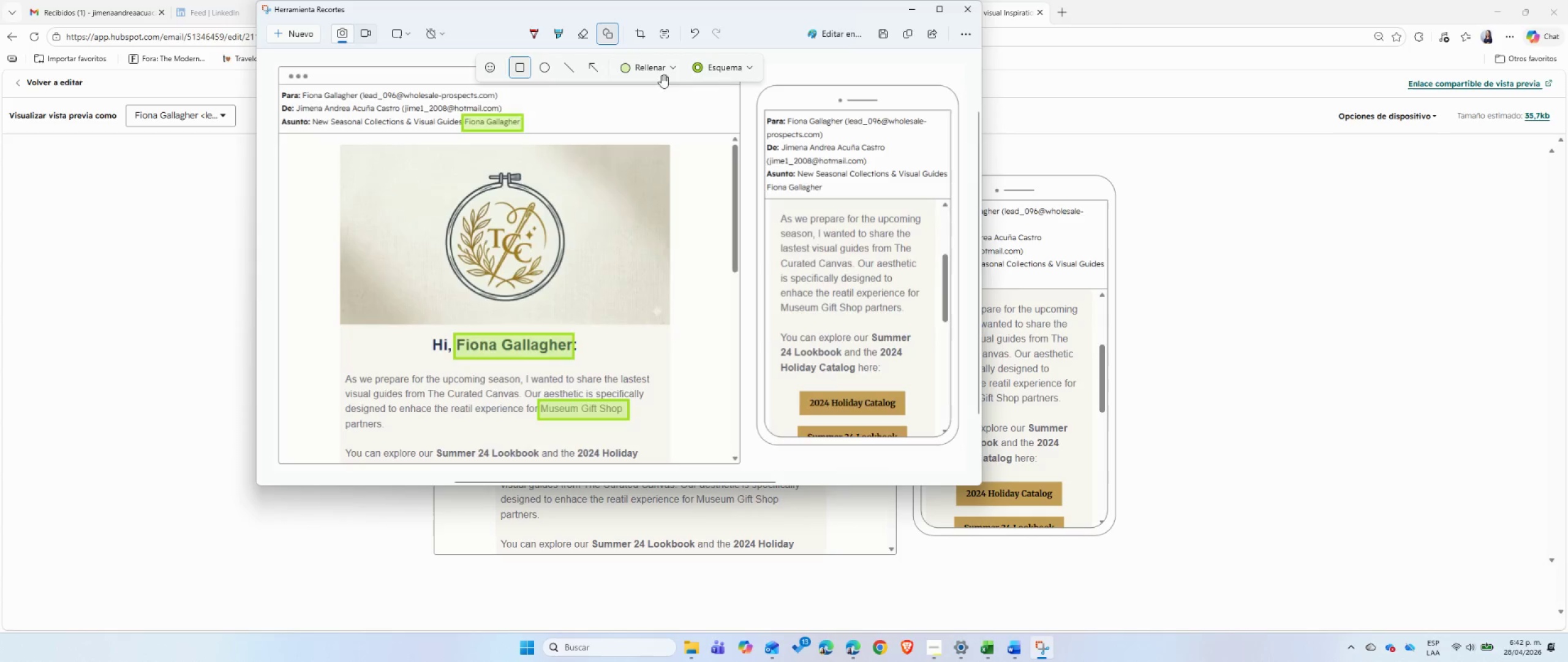 
key(Control+C)
 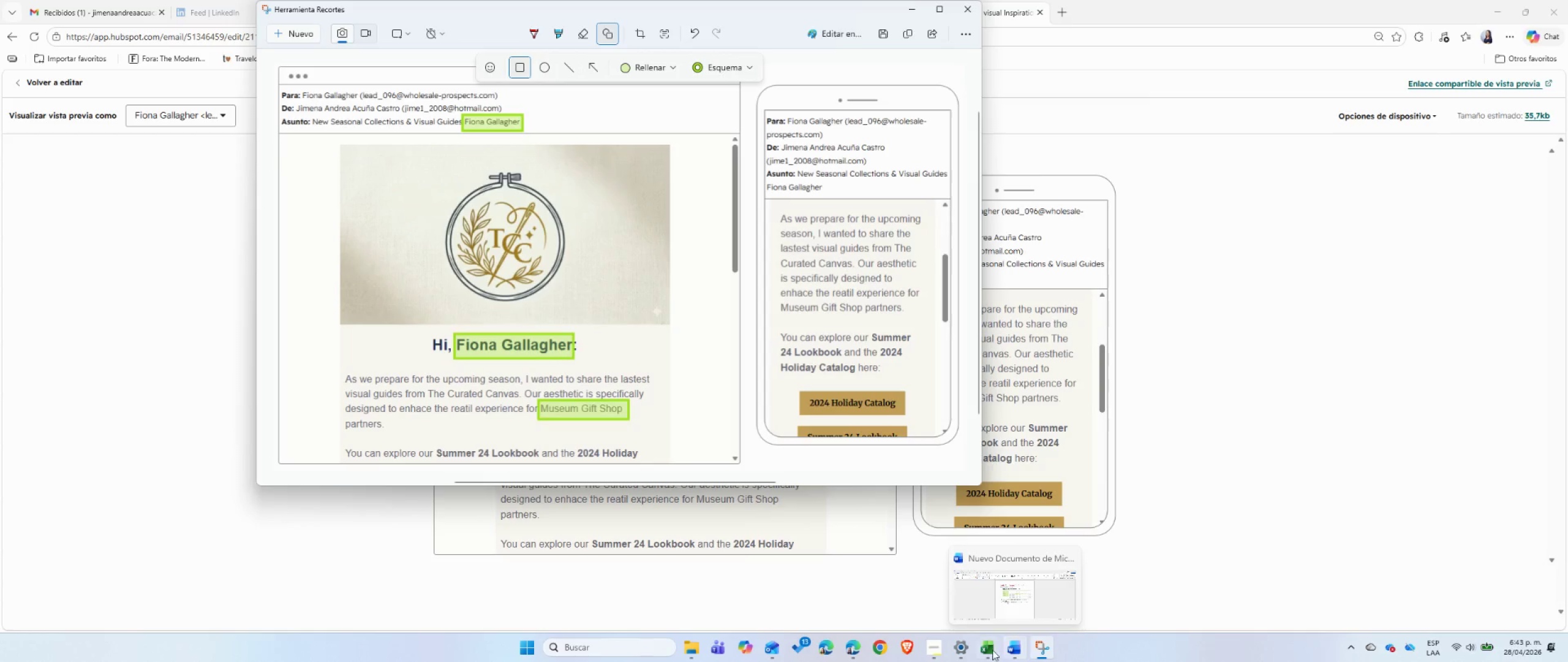 
left_click([1006, 651])
 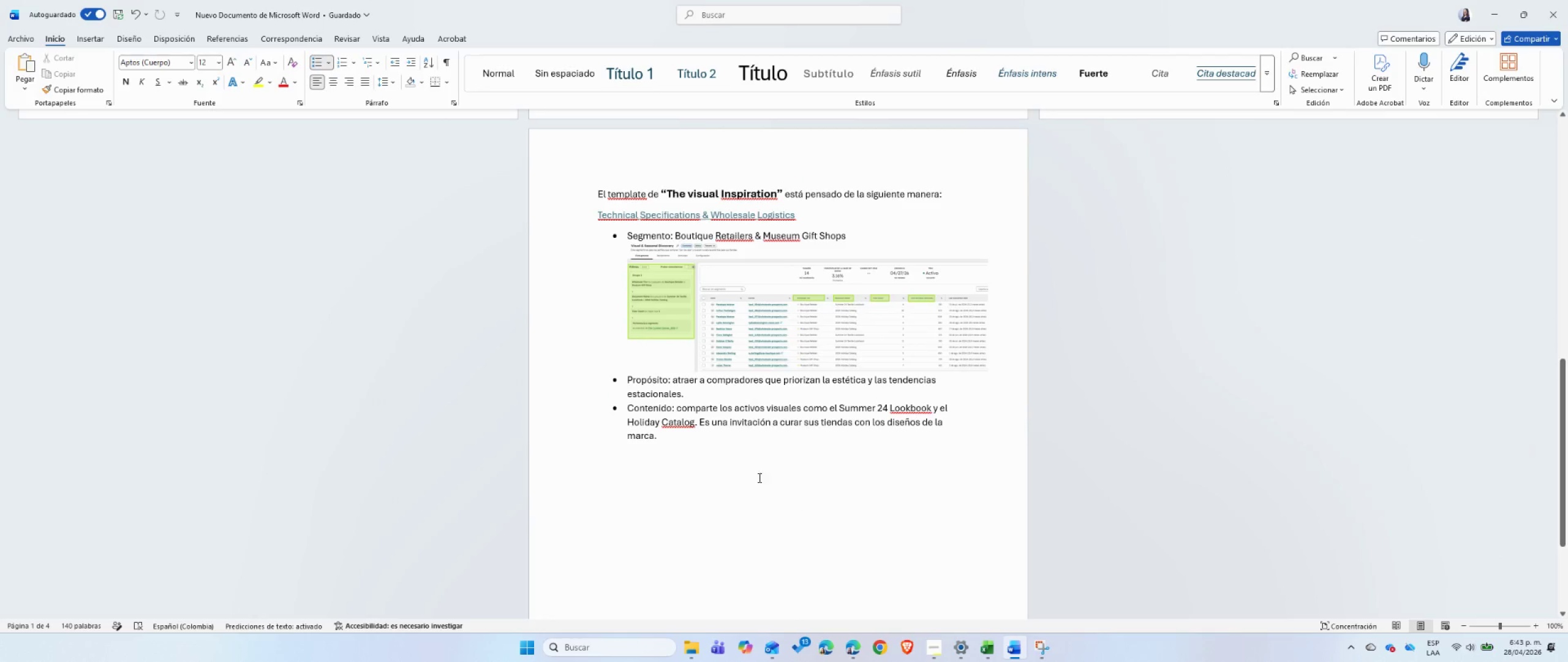 
left_click([720, 464])
 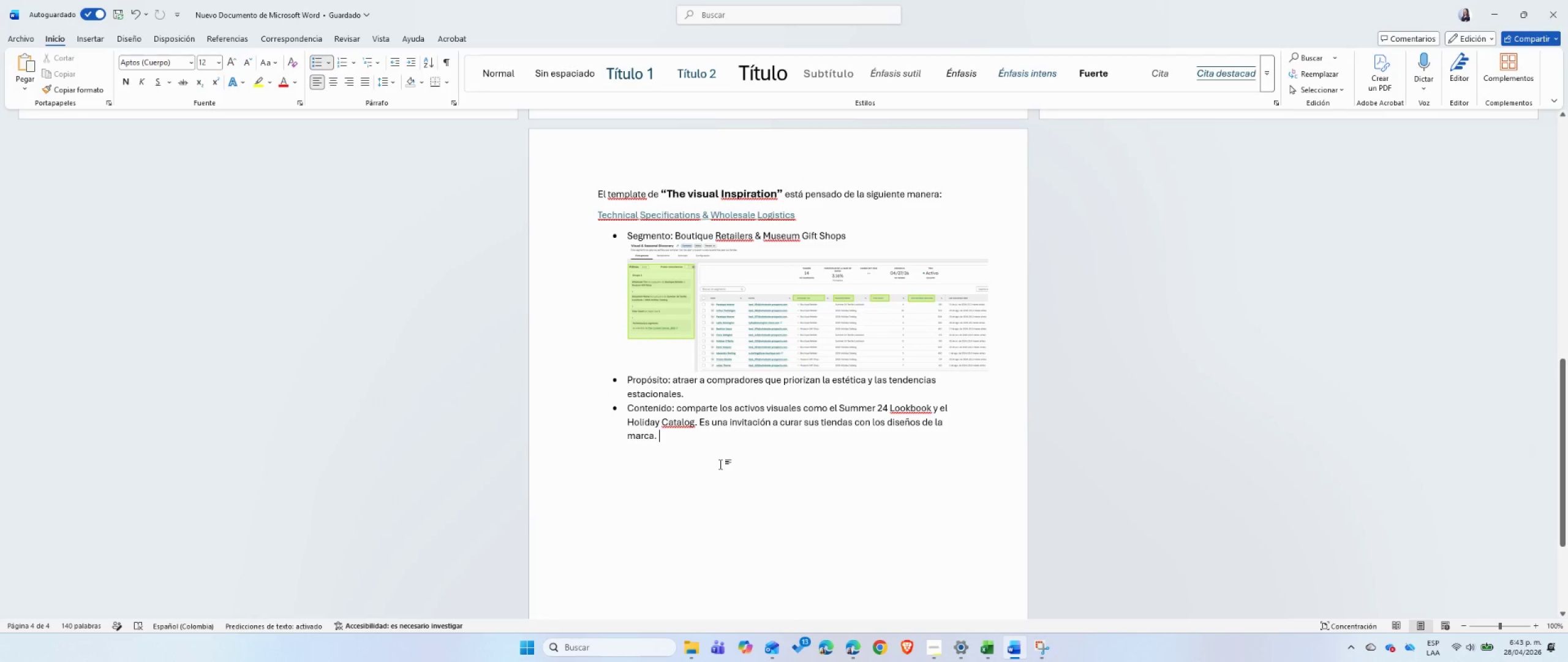 
hold_key(key=ShiftLeft, duration=0.31)
 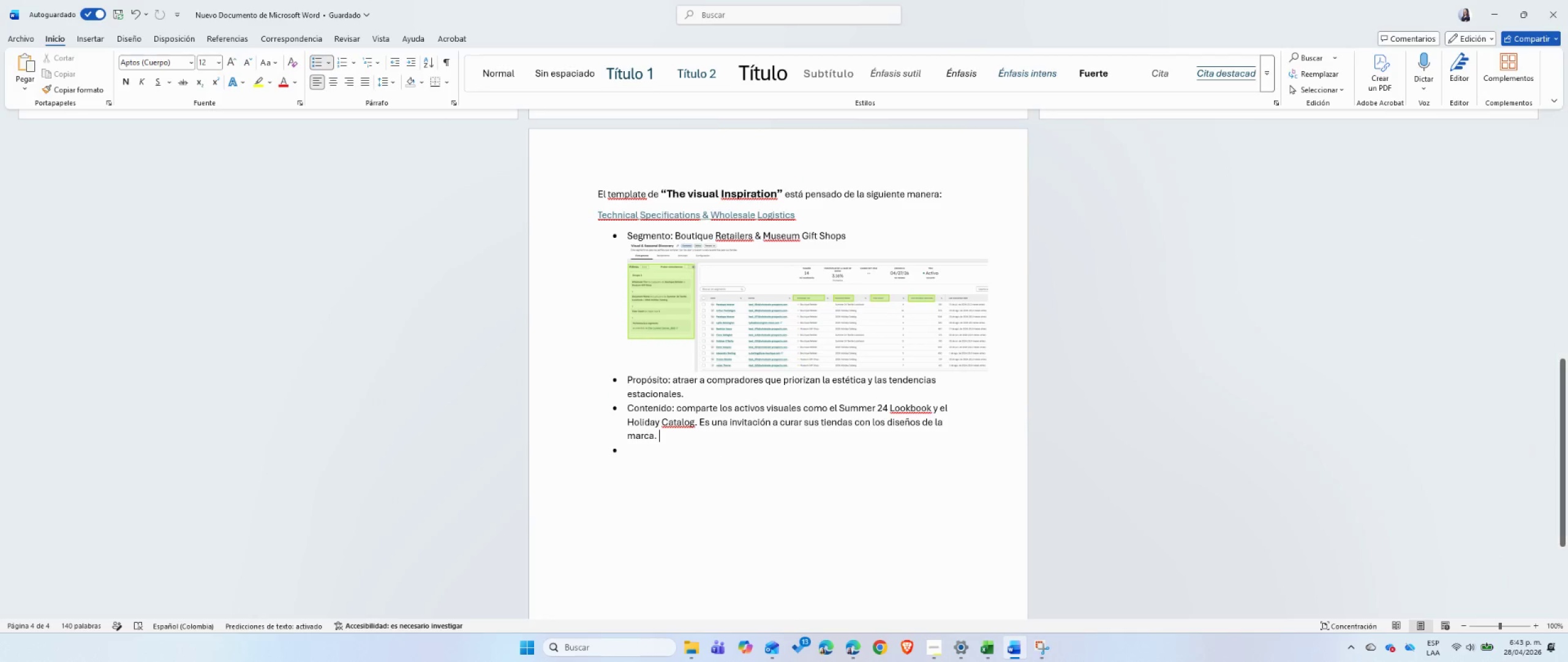 
key(Enter)
 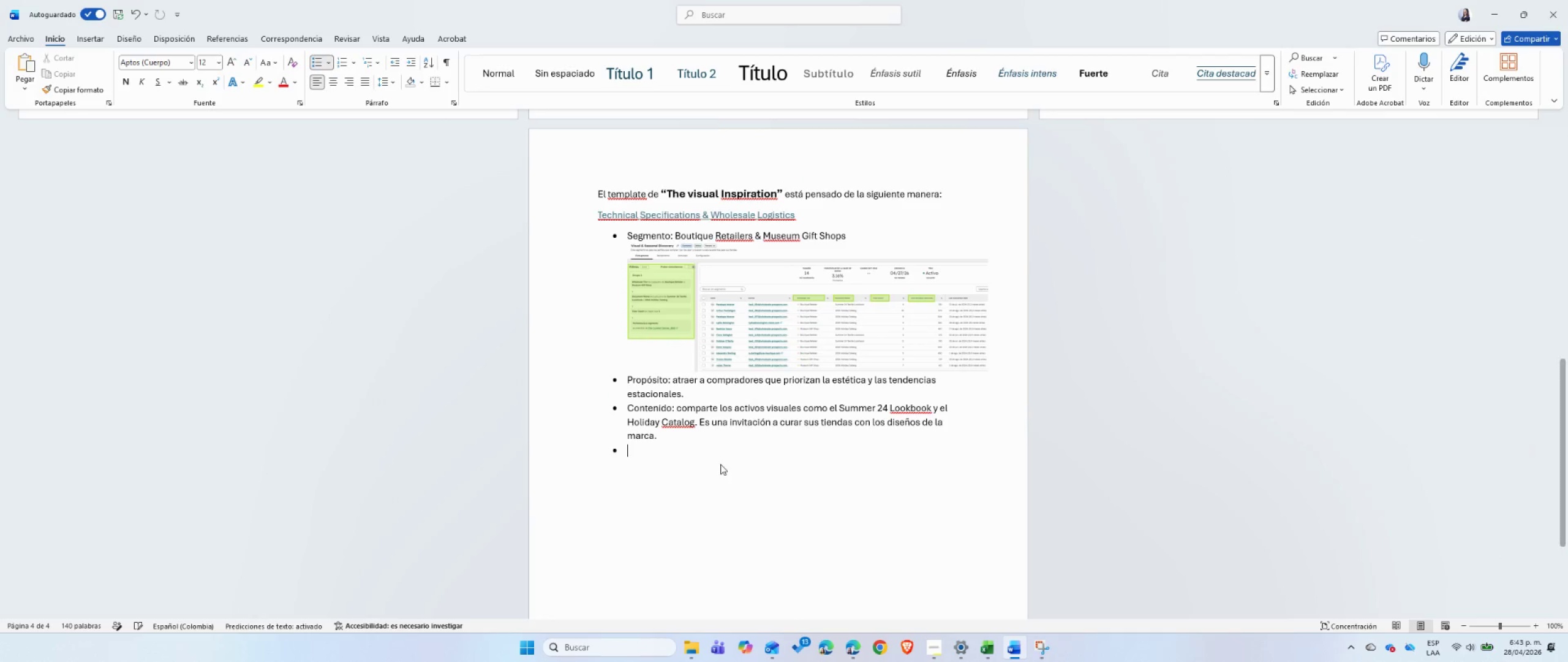 
key(Enter)
 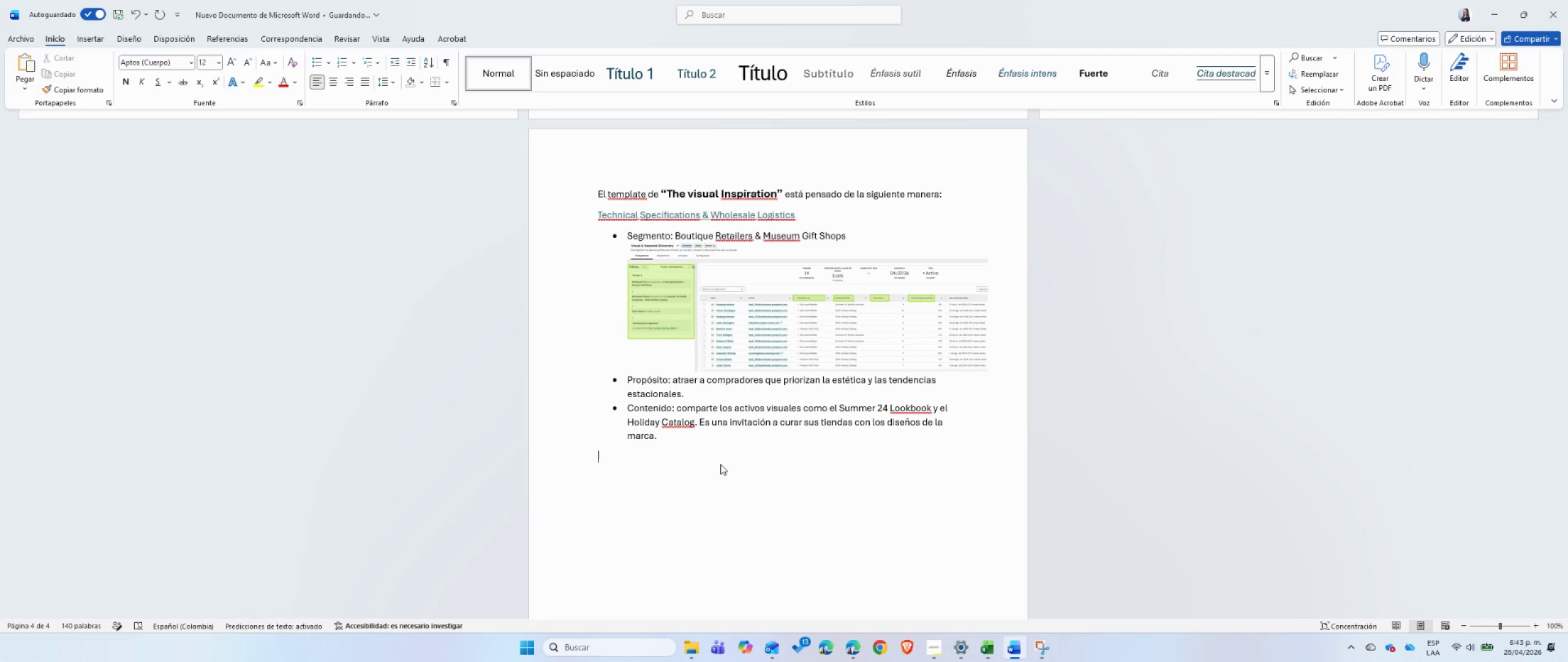 
key(Control+V)
 